 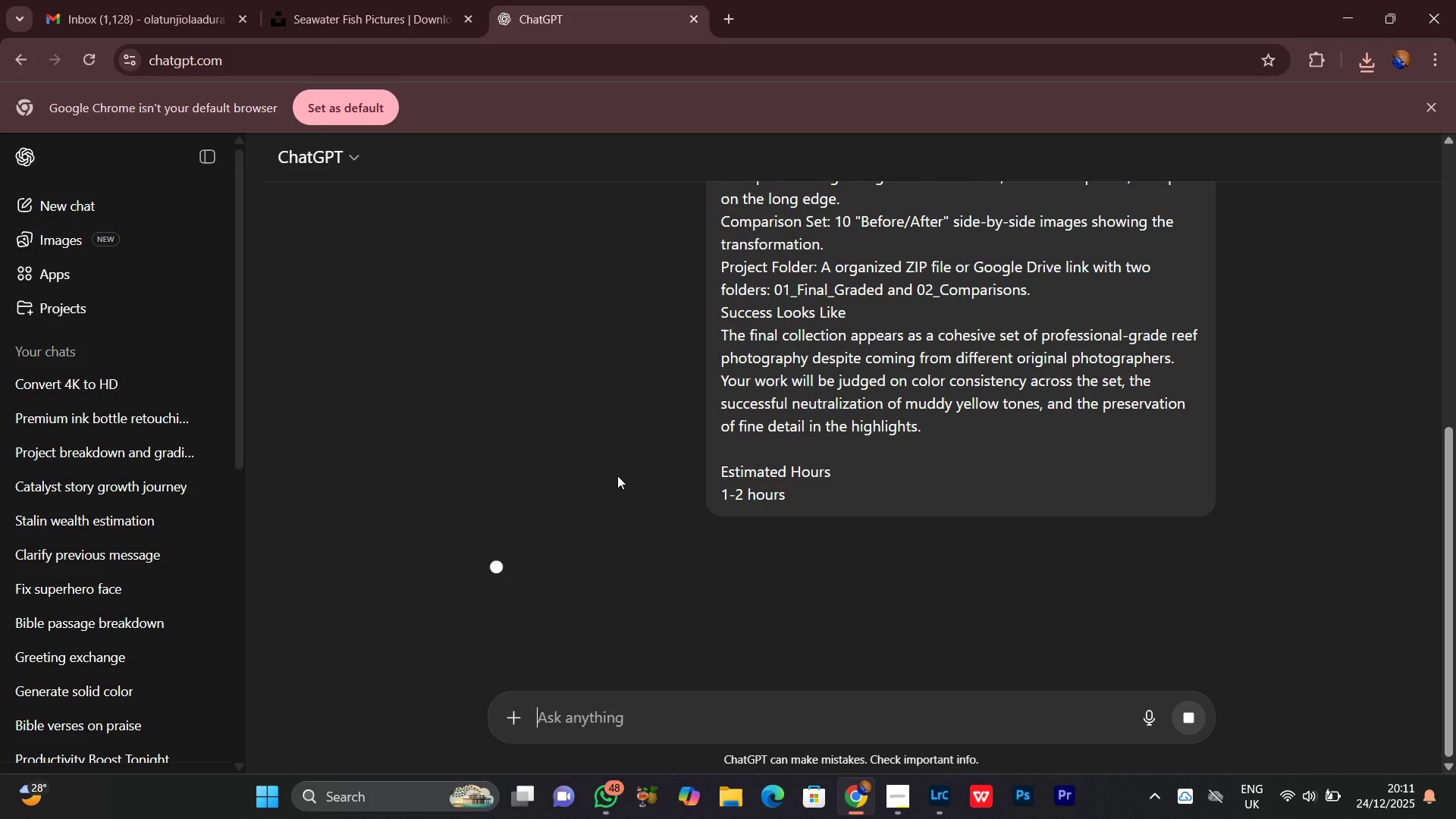 
scroll: coordinate [563, 636], scroll_direction: down, amount: 5.0
 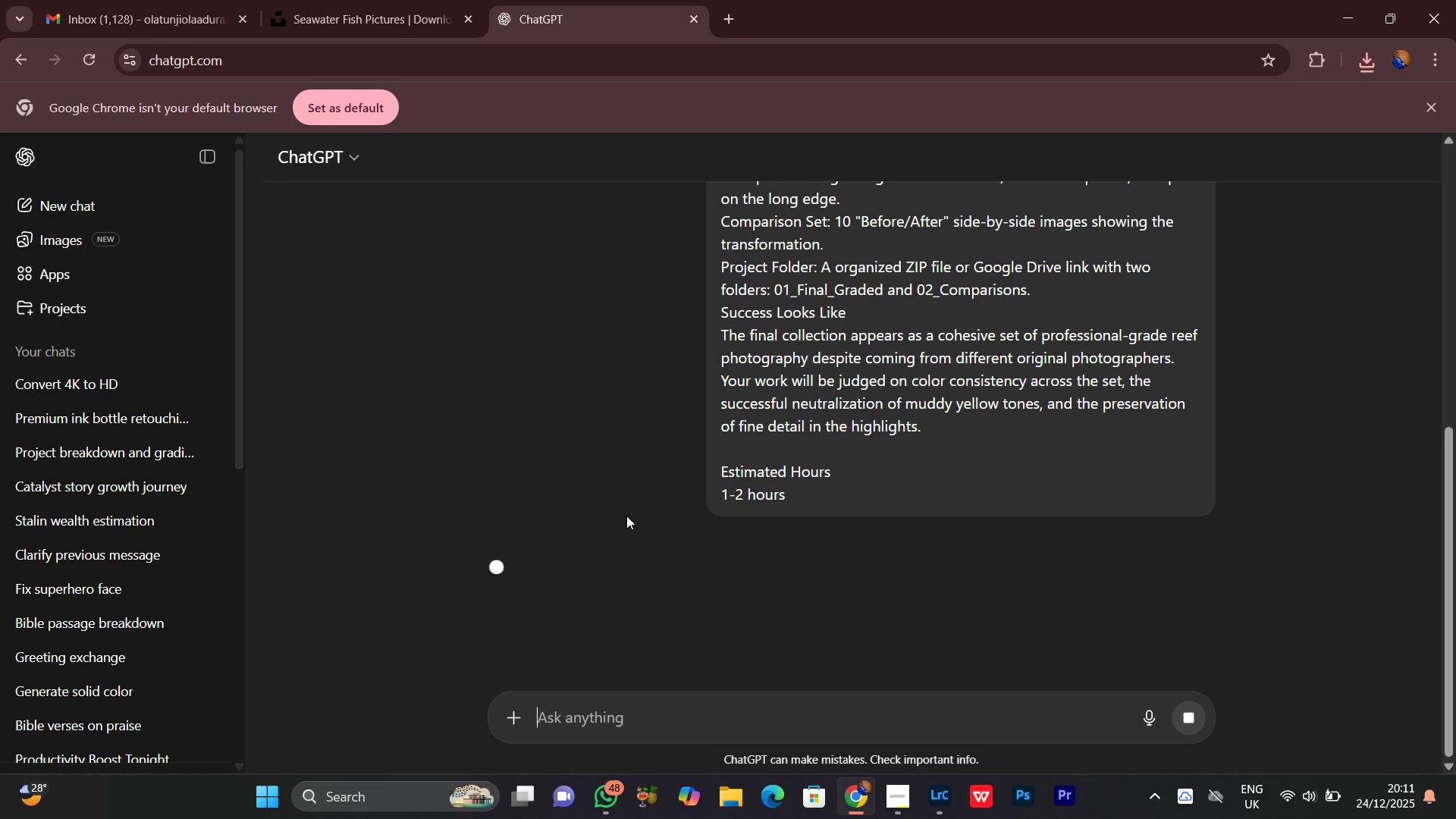 
scroll: coordinate [548, 411], scroll_direction: up, amount: 4.0
 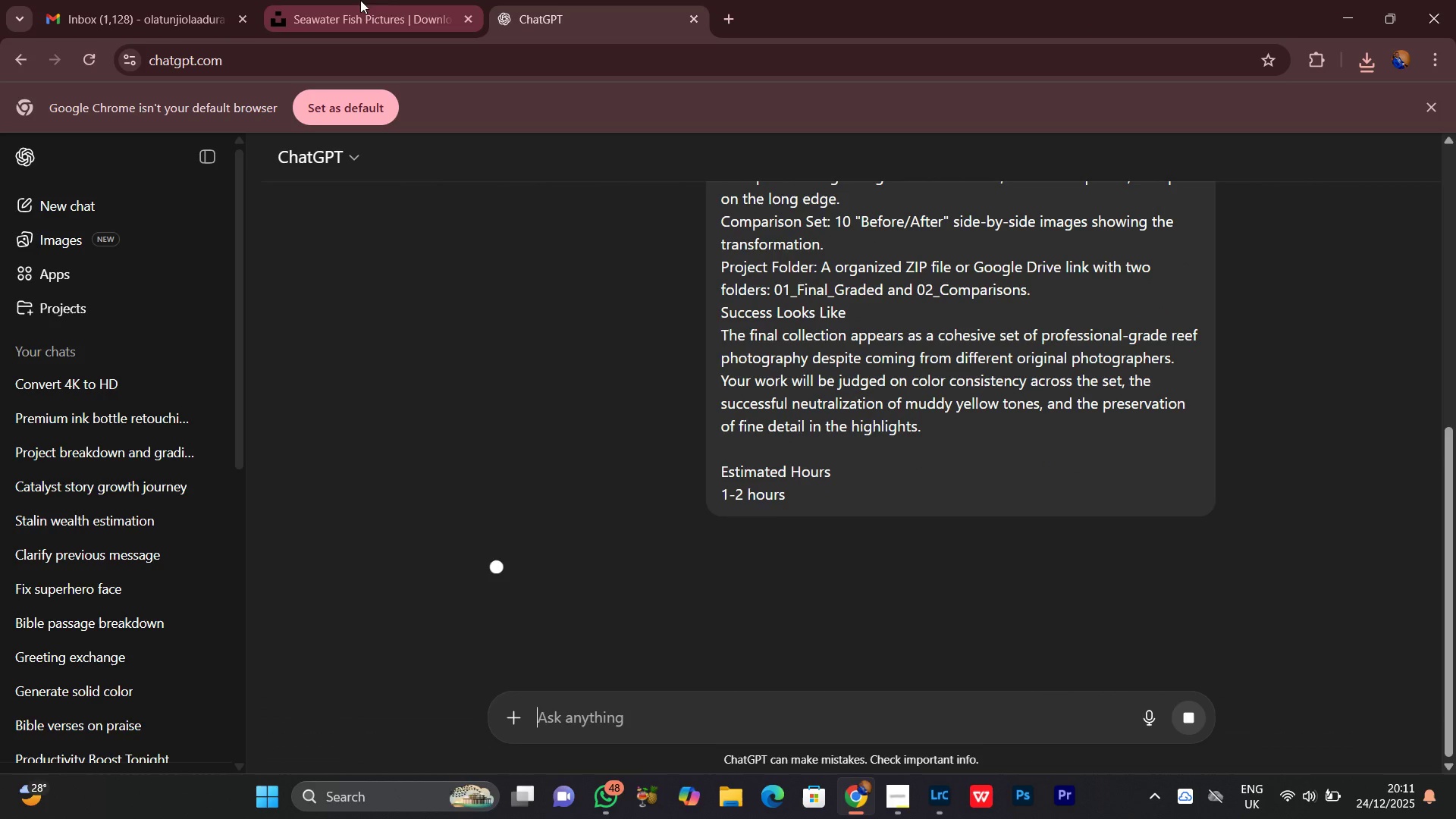 
left_click([388, 0])
 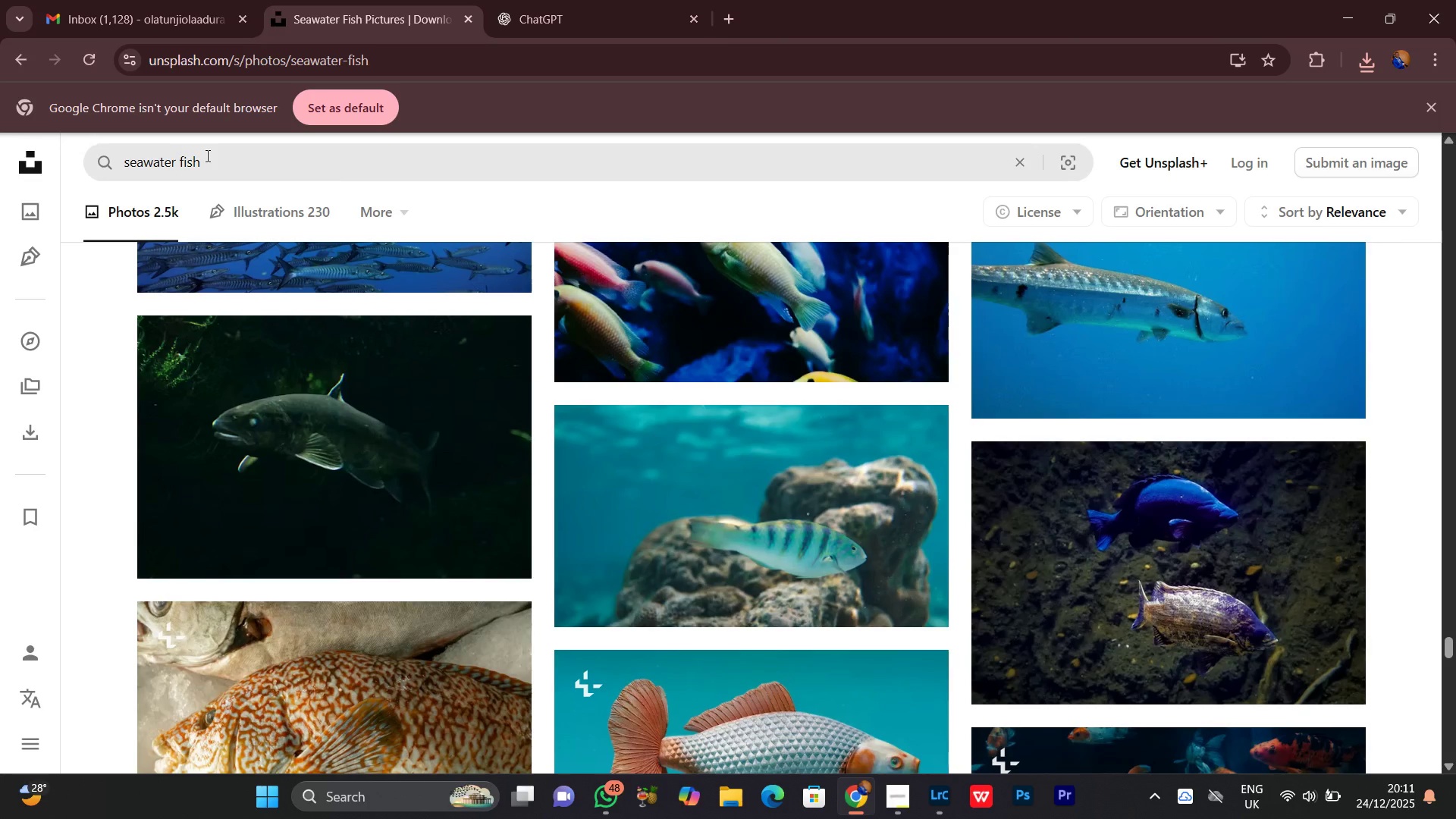 
left_click_drag(start_coordinate=[222, 155], to_coordinate=[44, 158])
 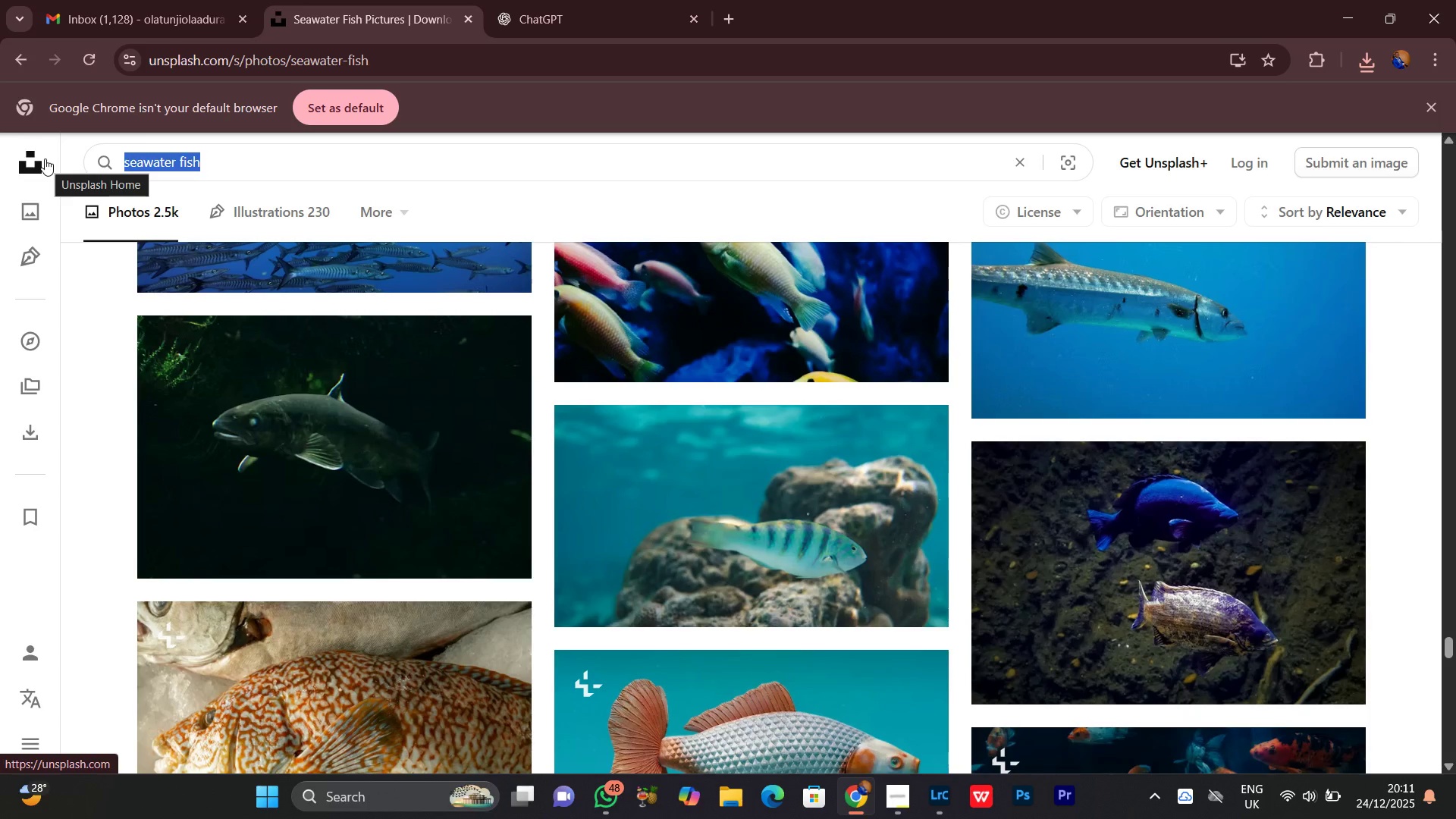 
key(Control+V)
 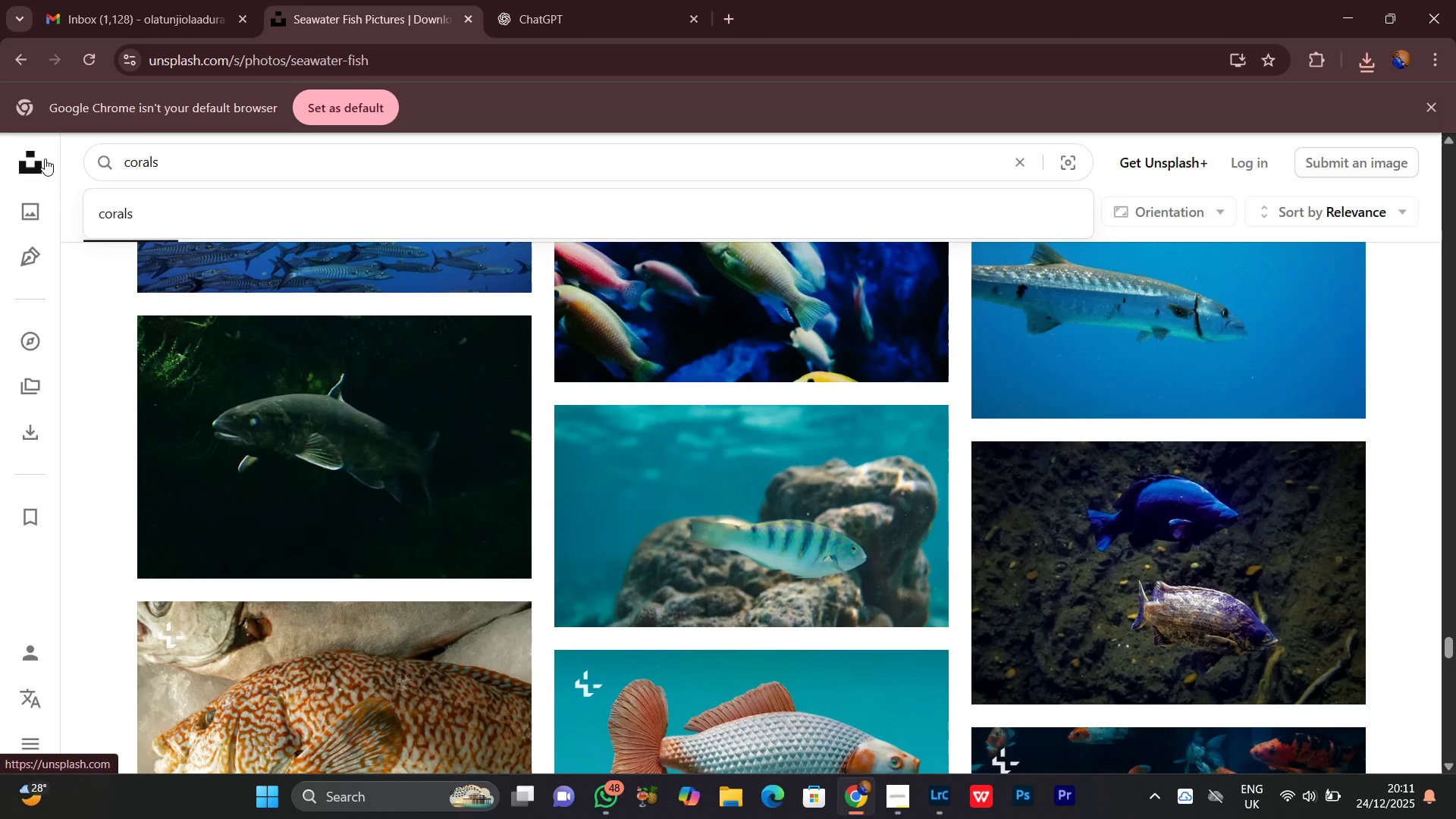 
key(Enter)
 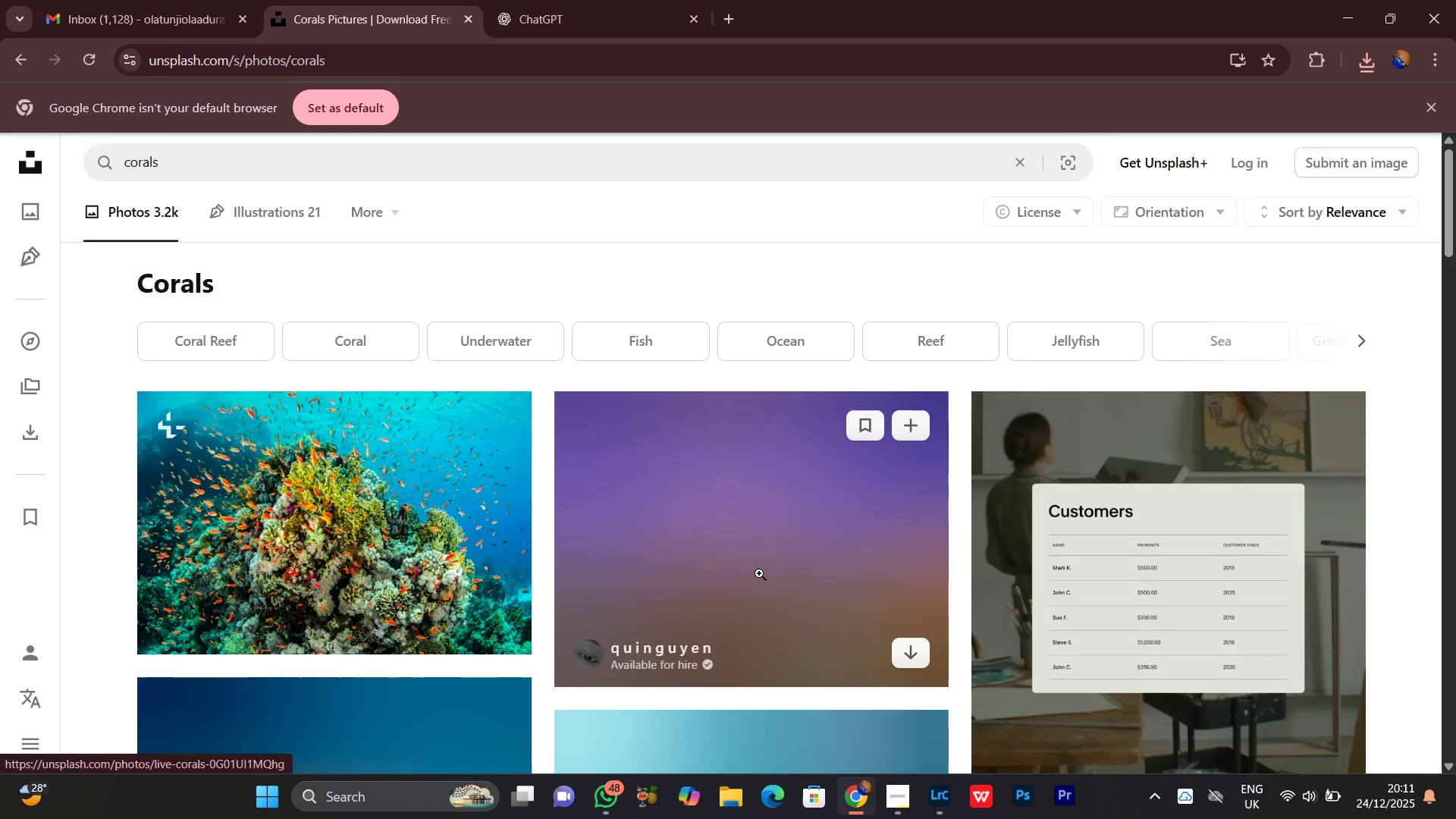 
scroll: coordinate [758, 573], scroll_direction: down, amount: 4.0
 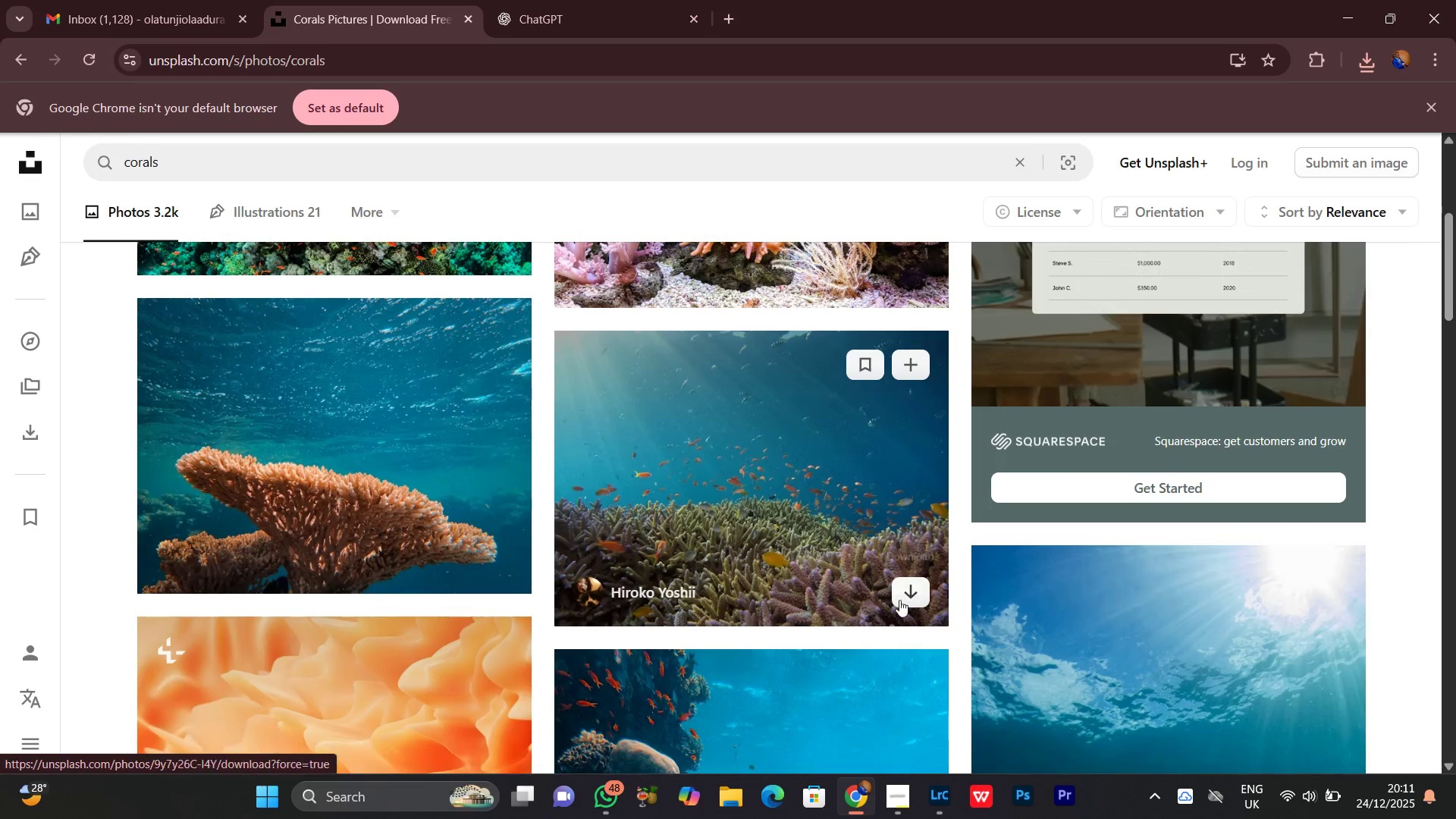 
left_click([902, 594])
 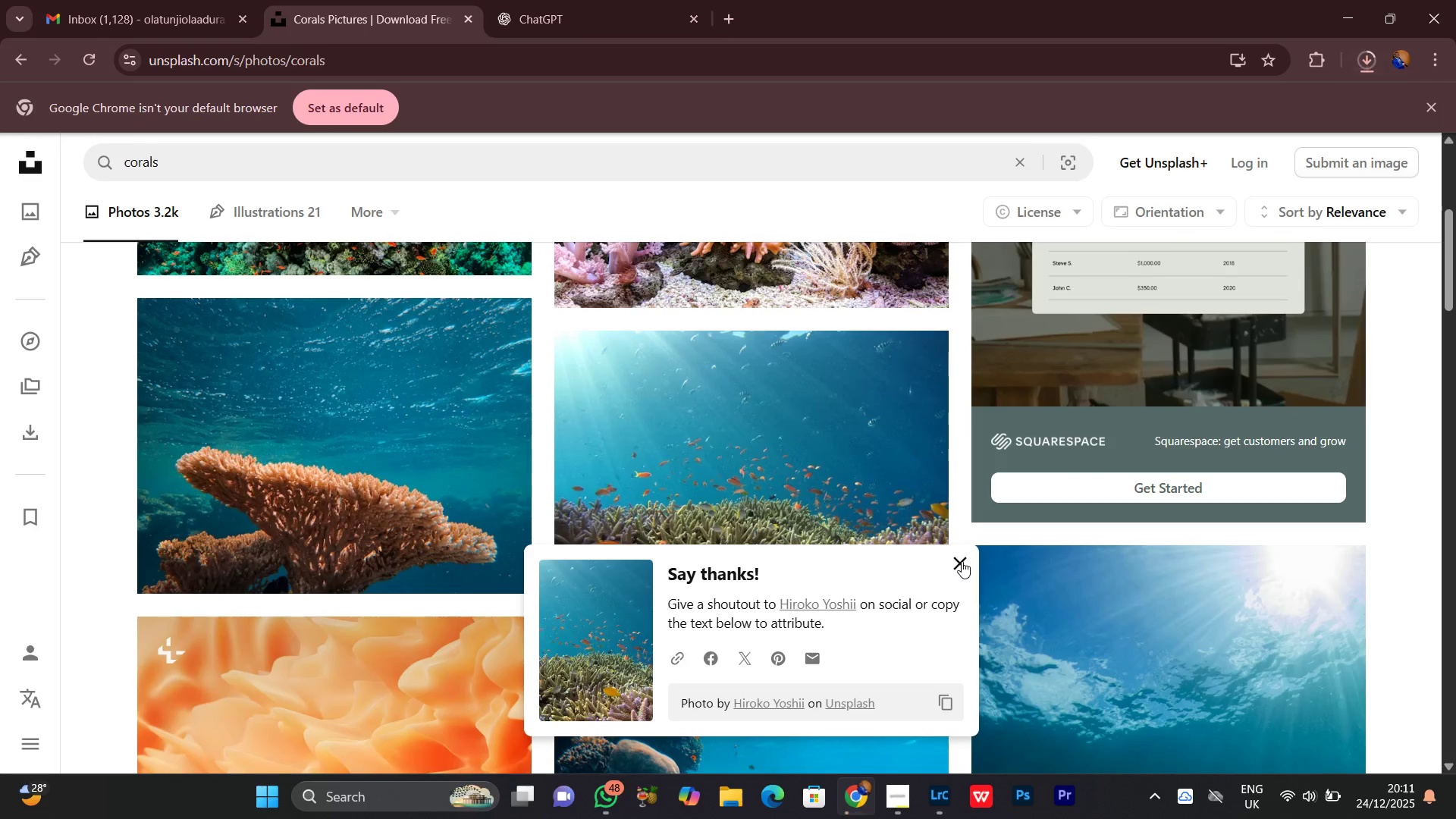 
scroll: coordinate [962, 560], scroll_direction: down, amount: 4.0
 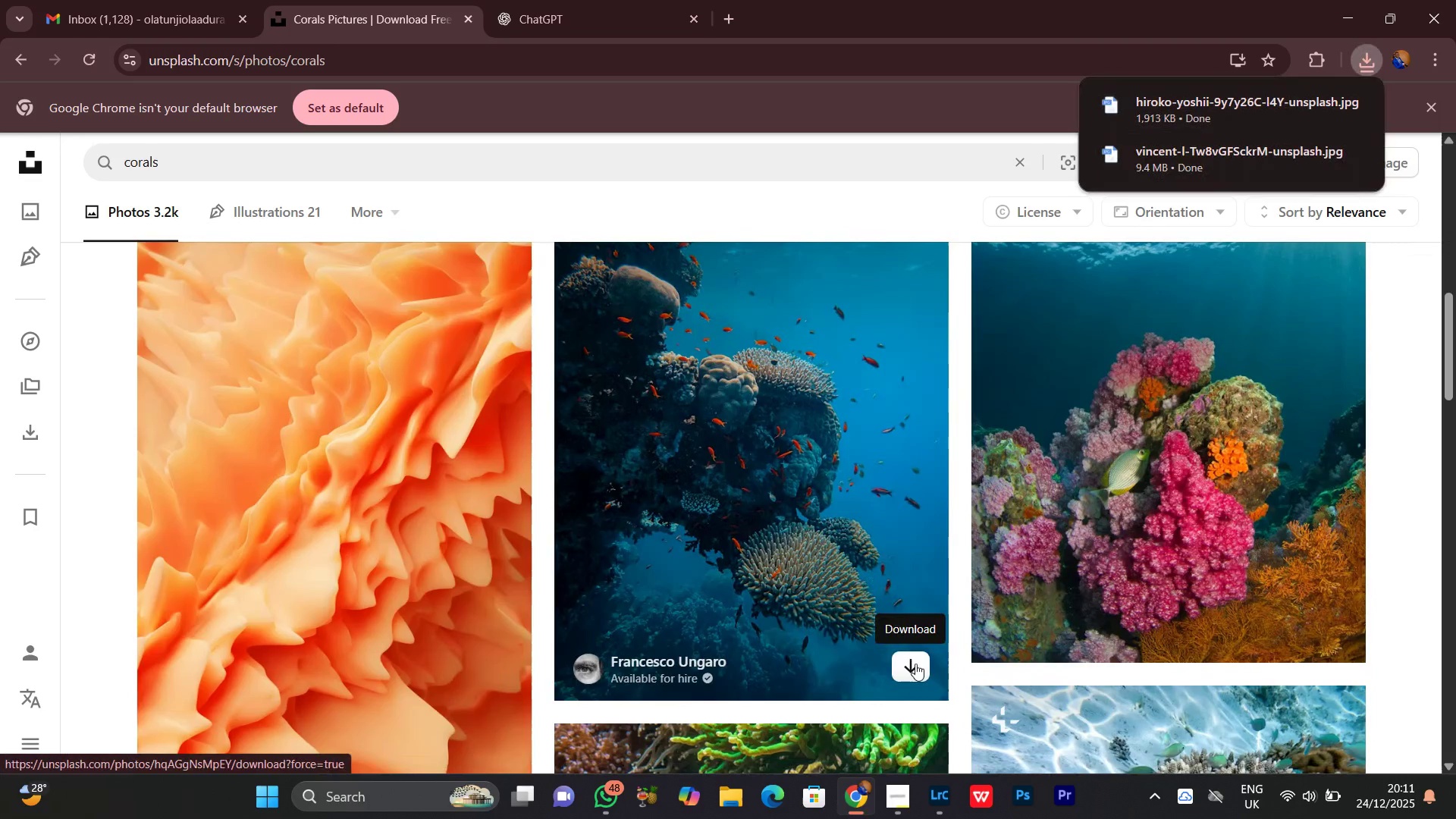 
left_click([915, 664])
 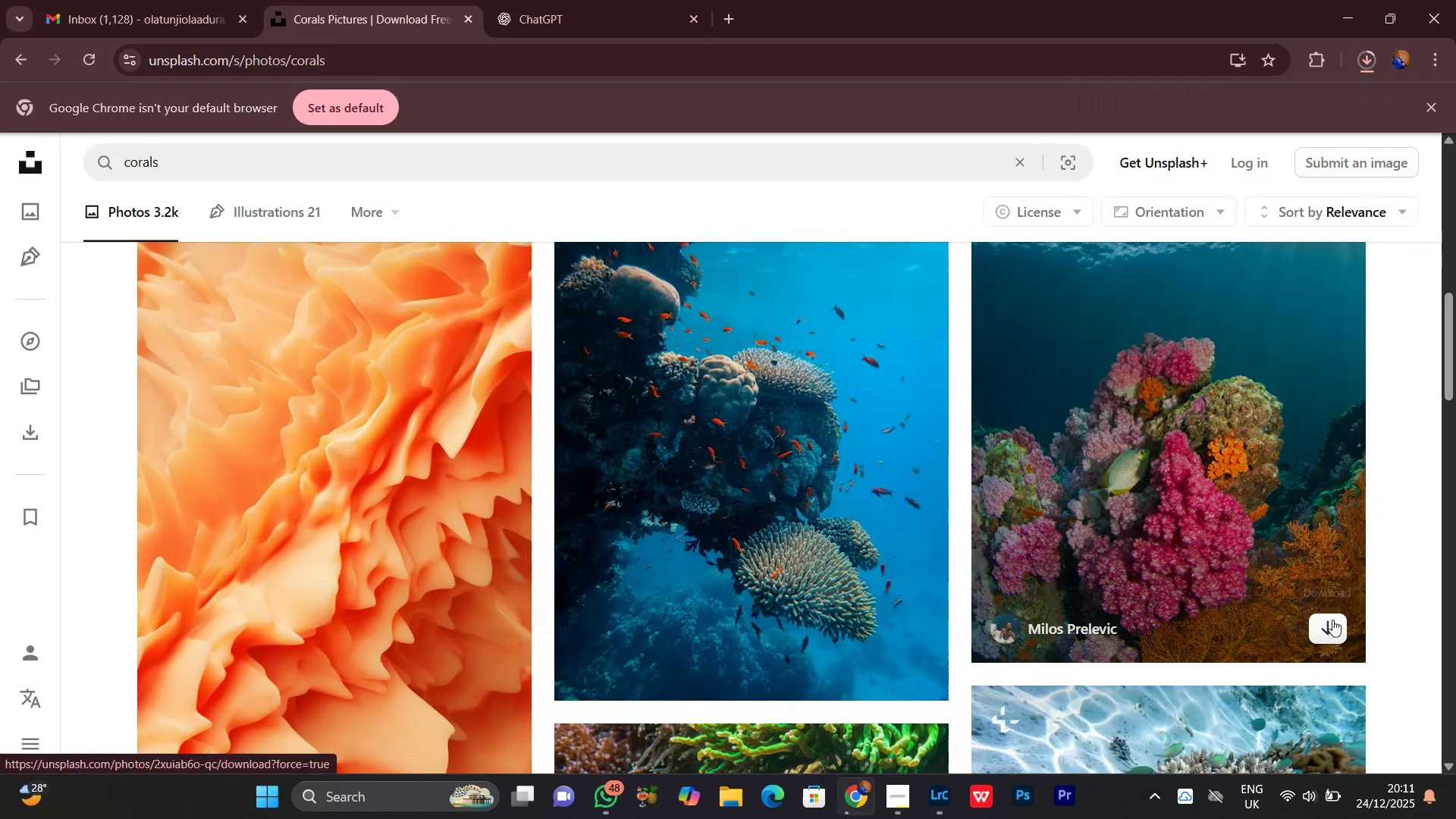 
left_click([1328, 624])
 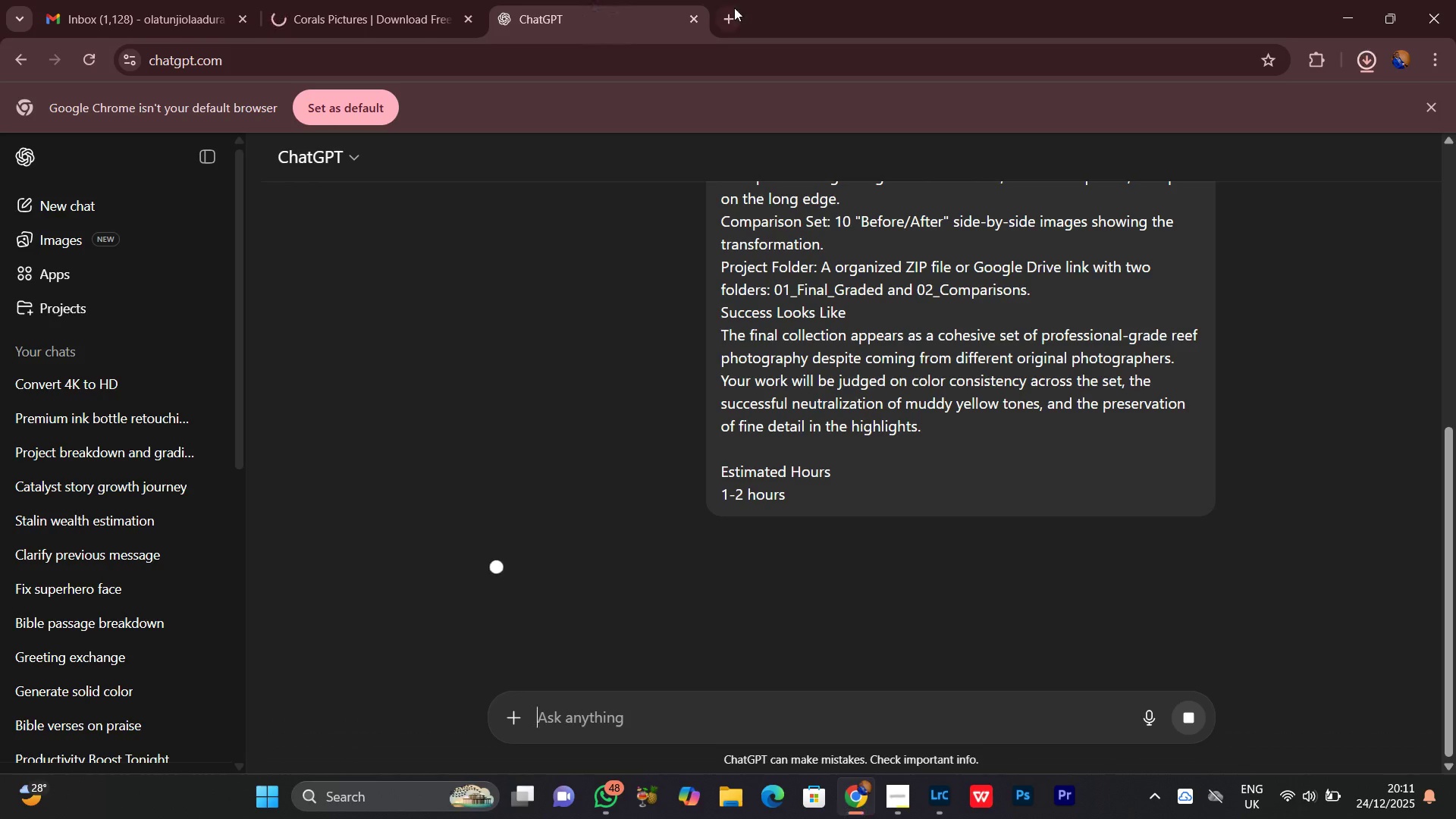 
left_click([730, 18])
 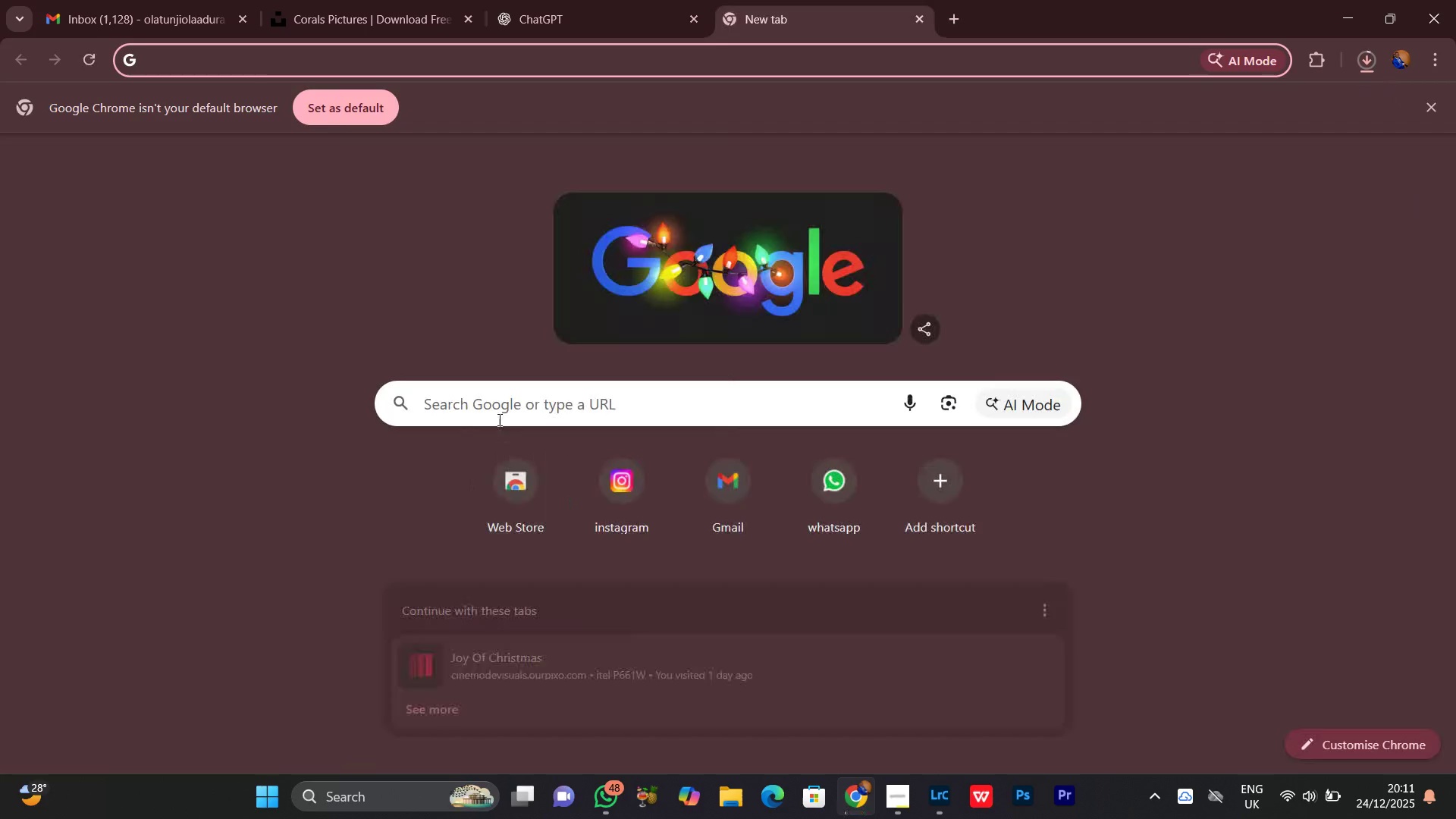 
left_click([496, 415])
 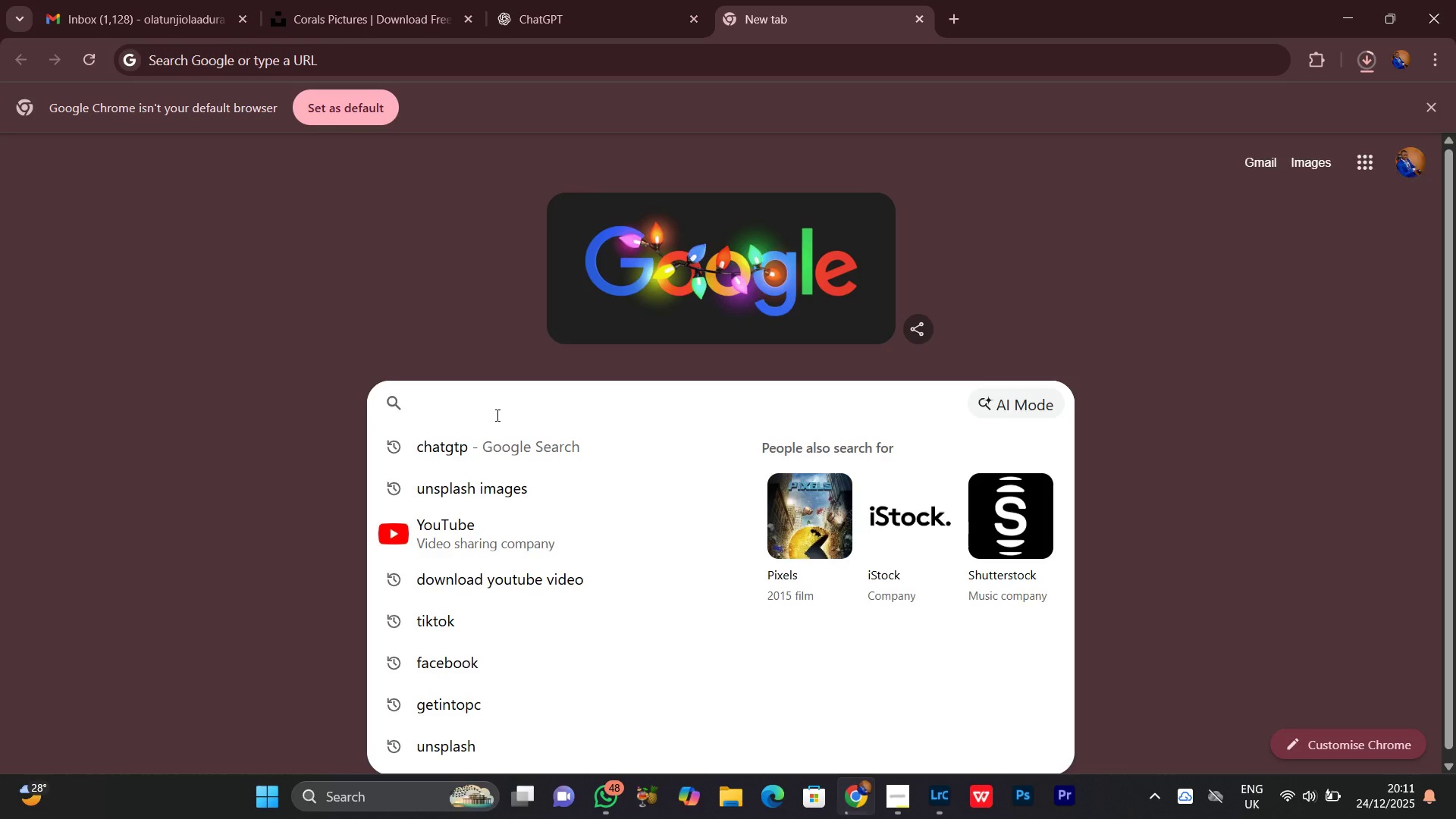 
type(wht)
key(Backspace)
type(at is )
 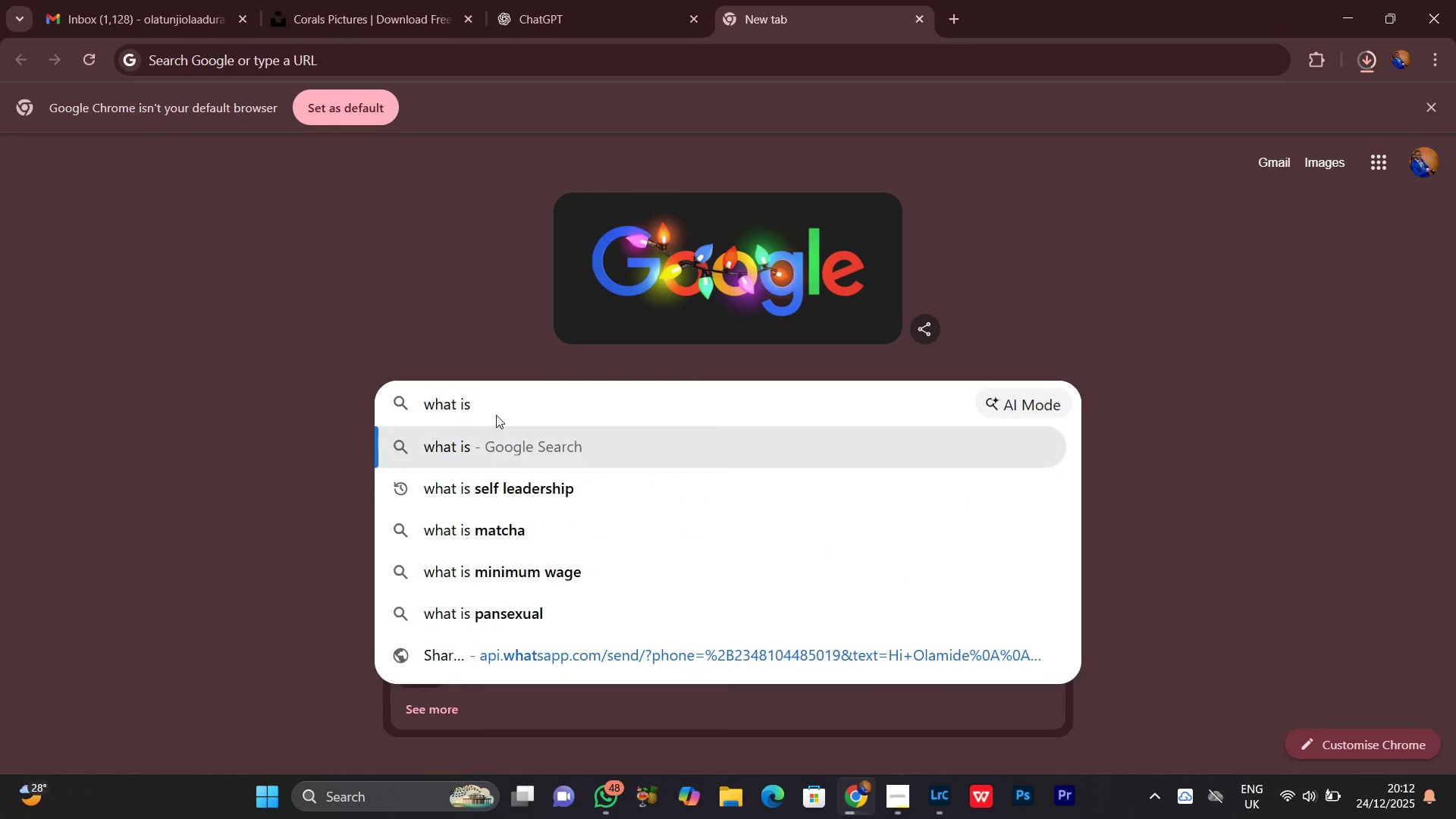 
key(Control+ControlLeft)
 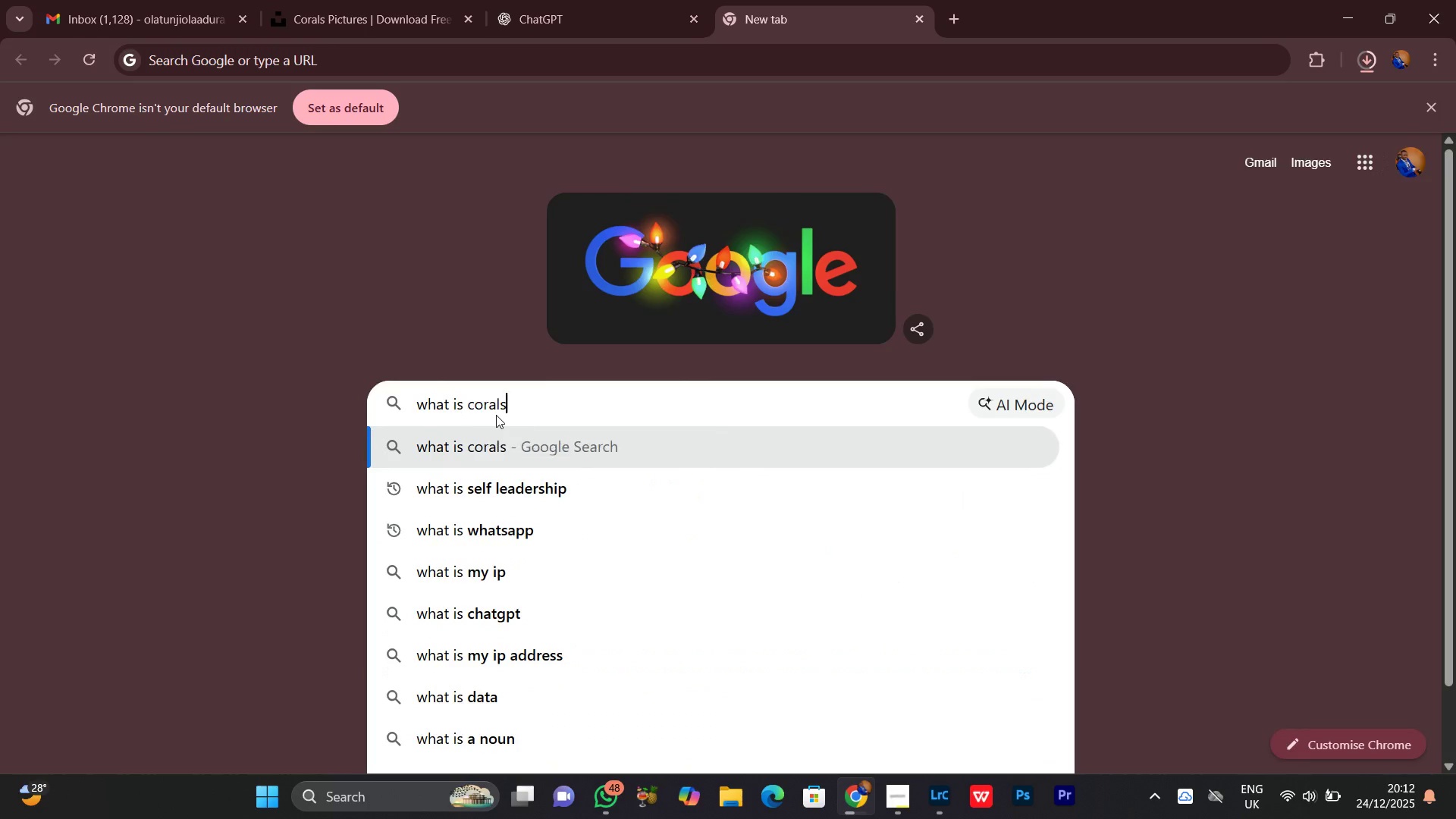 
key(Control+V)
 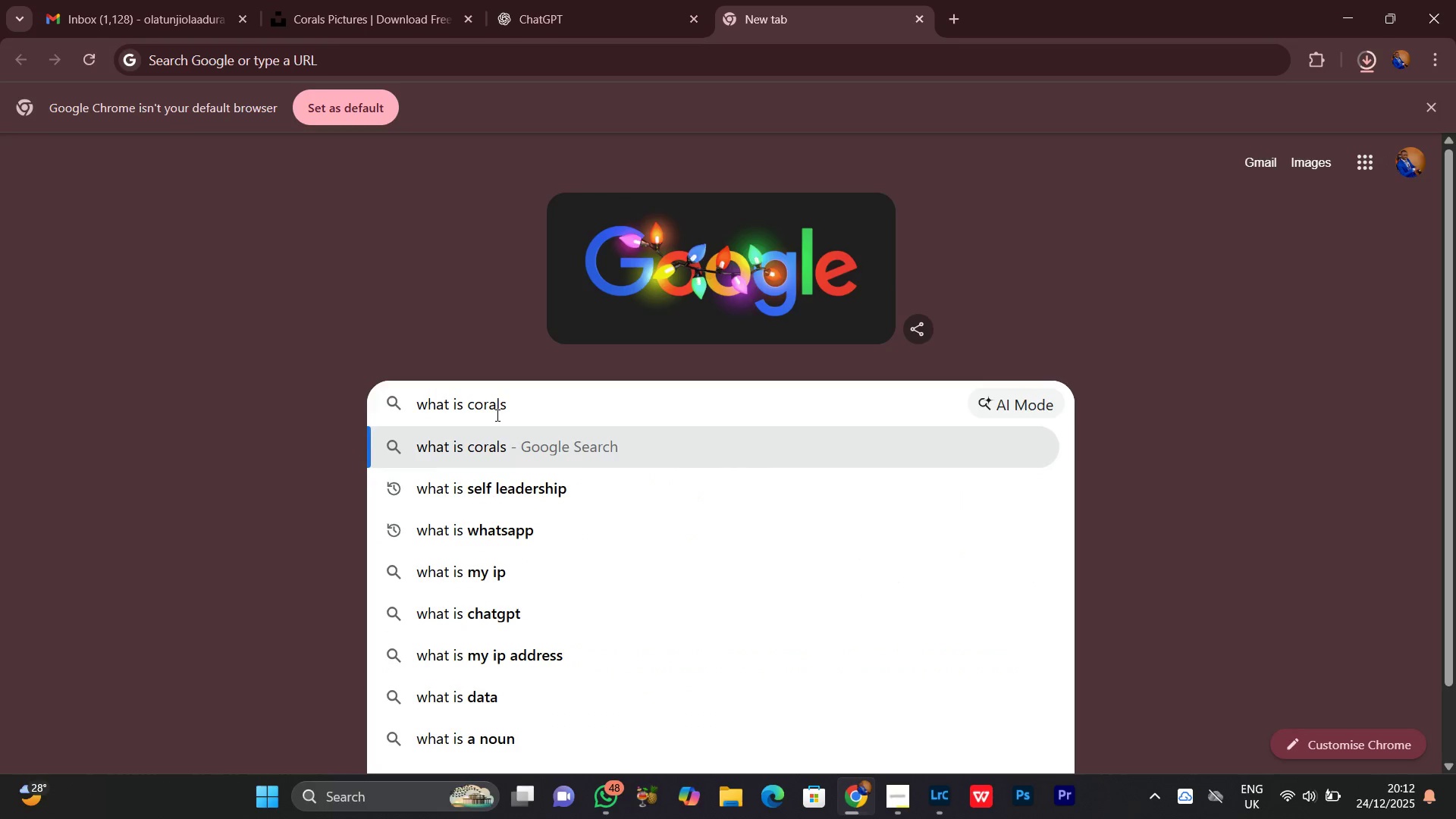 
key(Enter)
 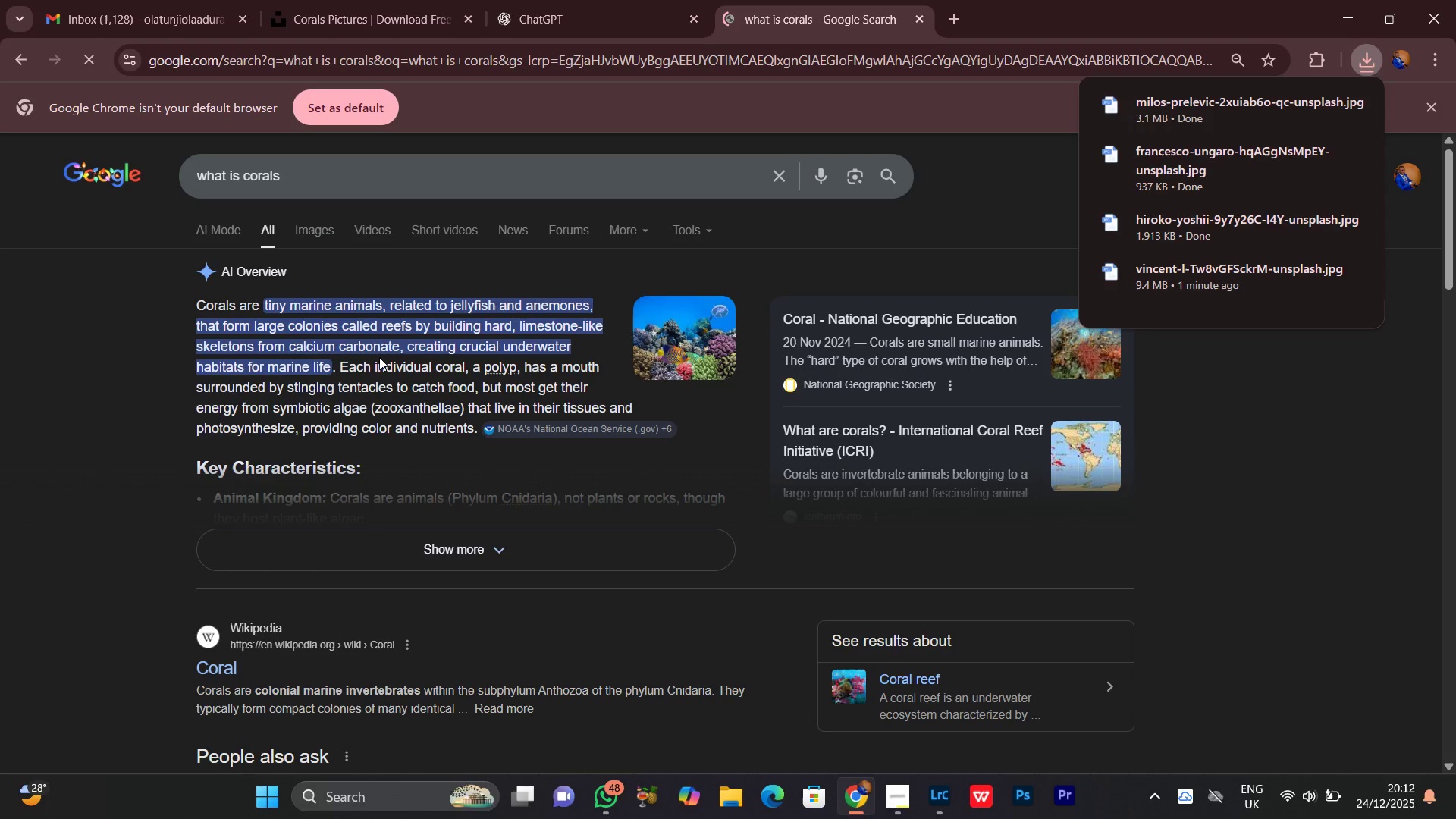 
wait(10.56)
 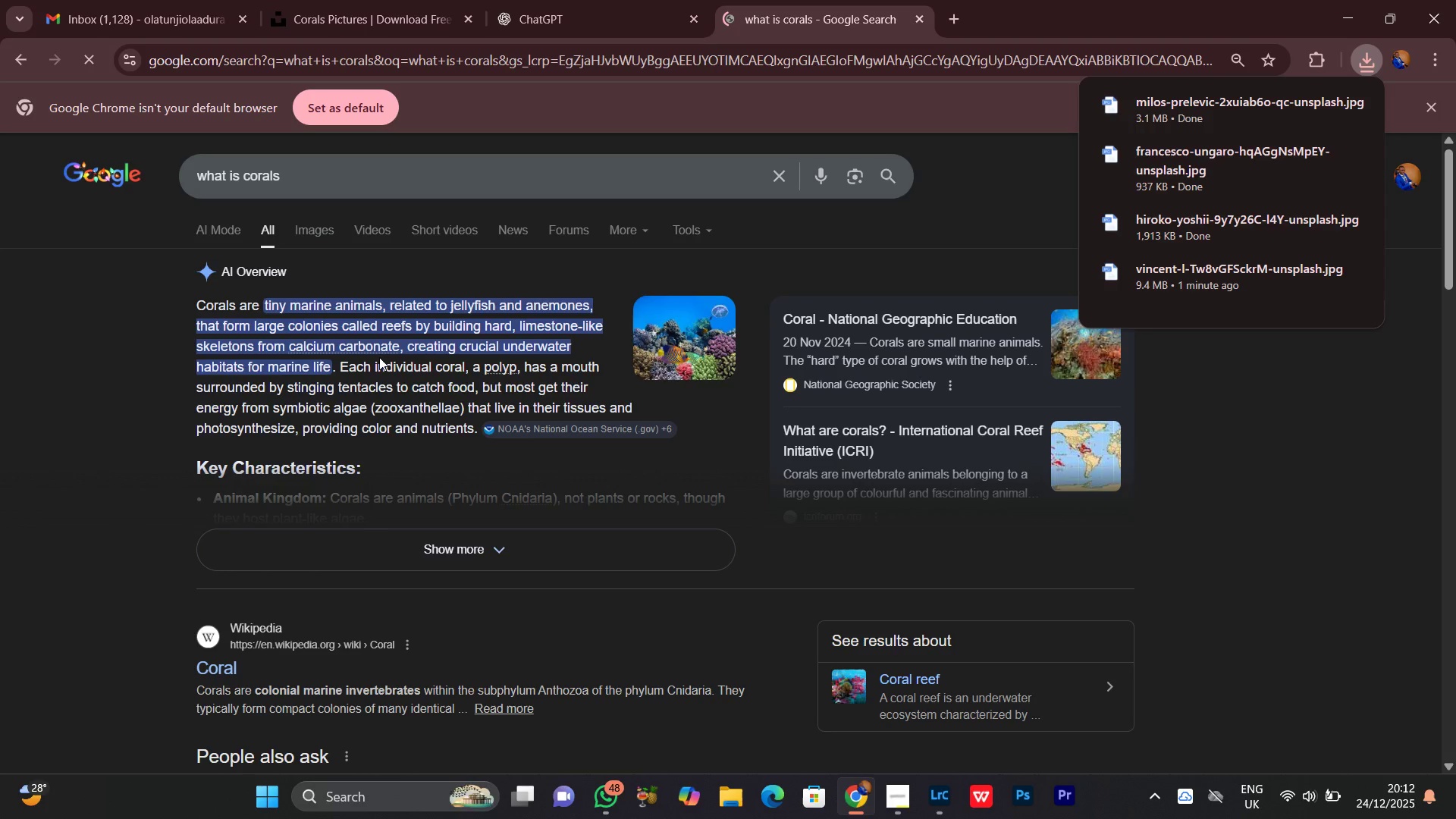 
left_click([394, 0])
 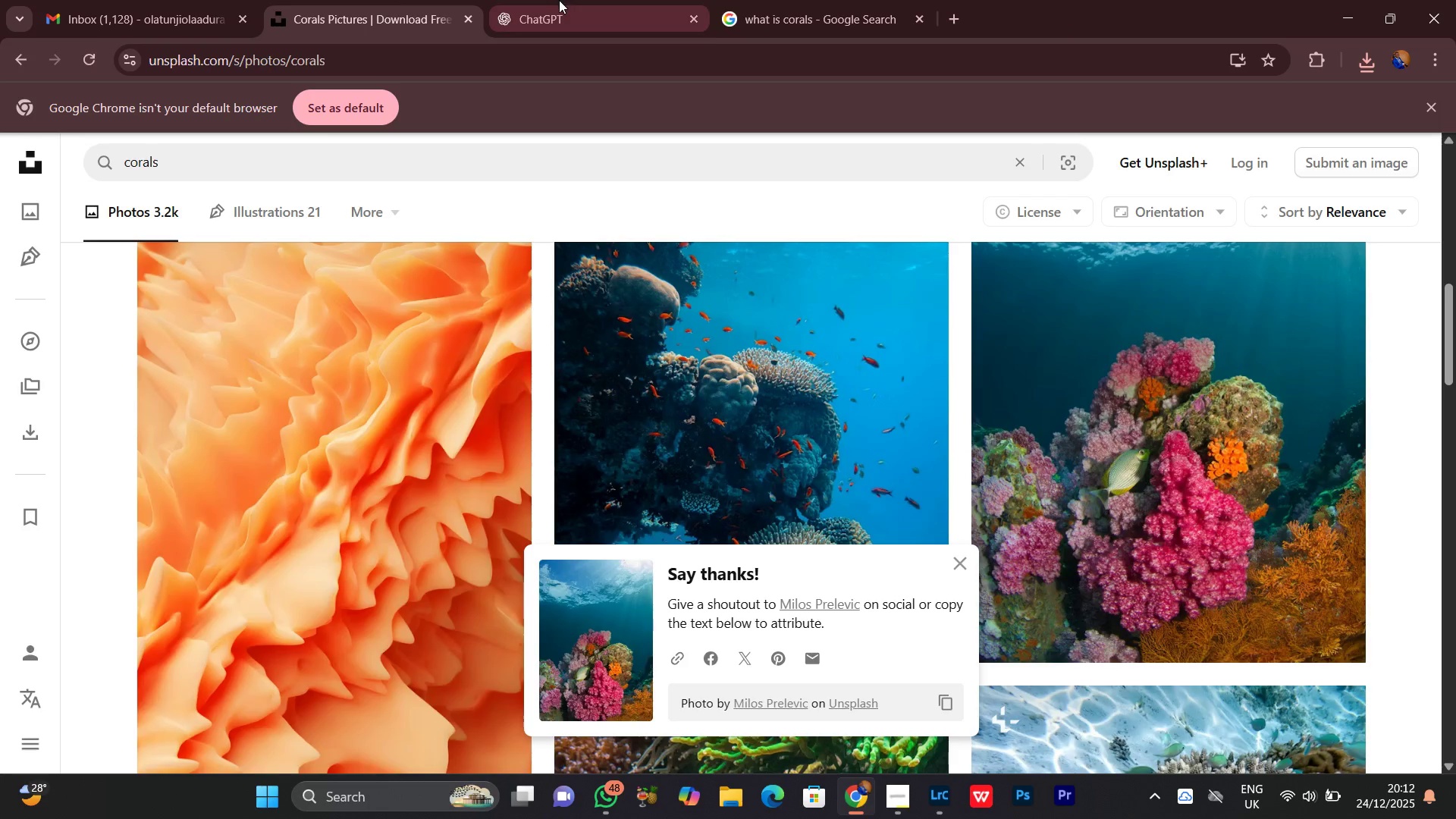 
left_click([566, 0])
 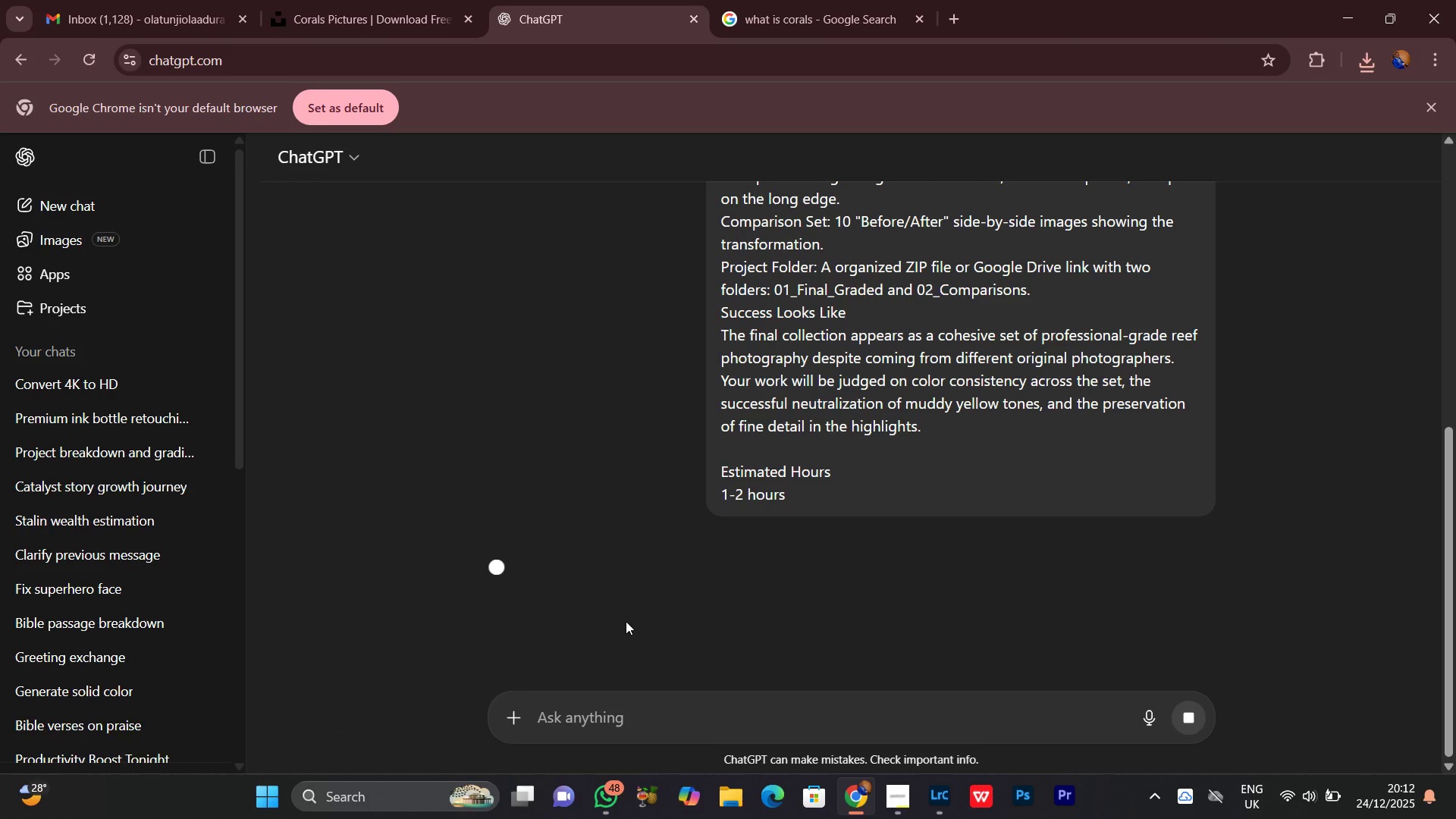 
scroll: coordinate [609, 519], scroll_direction: down, amount: 12.0
 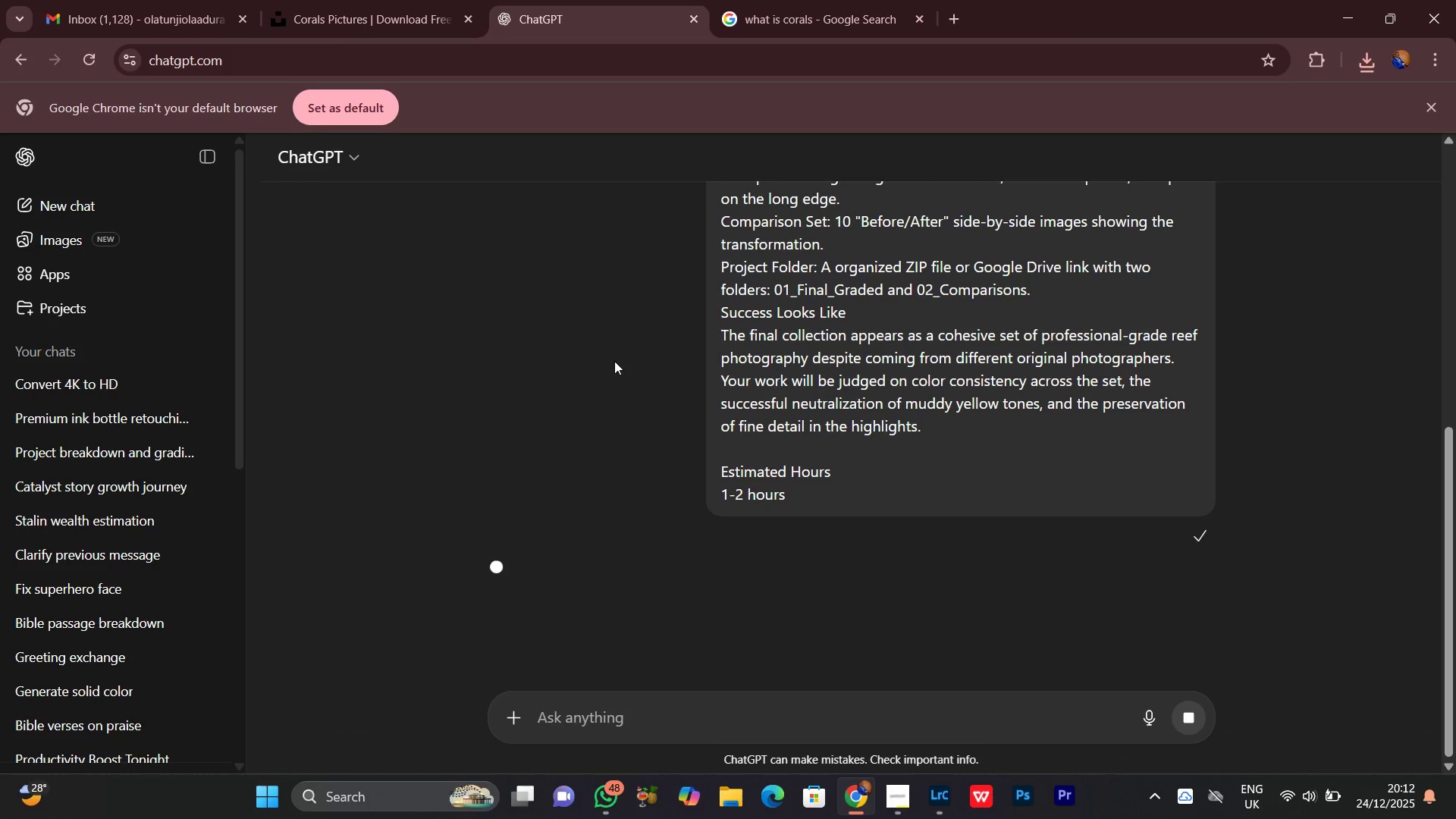 
scroll: coordinate [481, 412], scroll_direction: none, amount: 0.0
 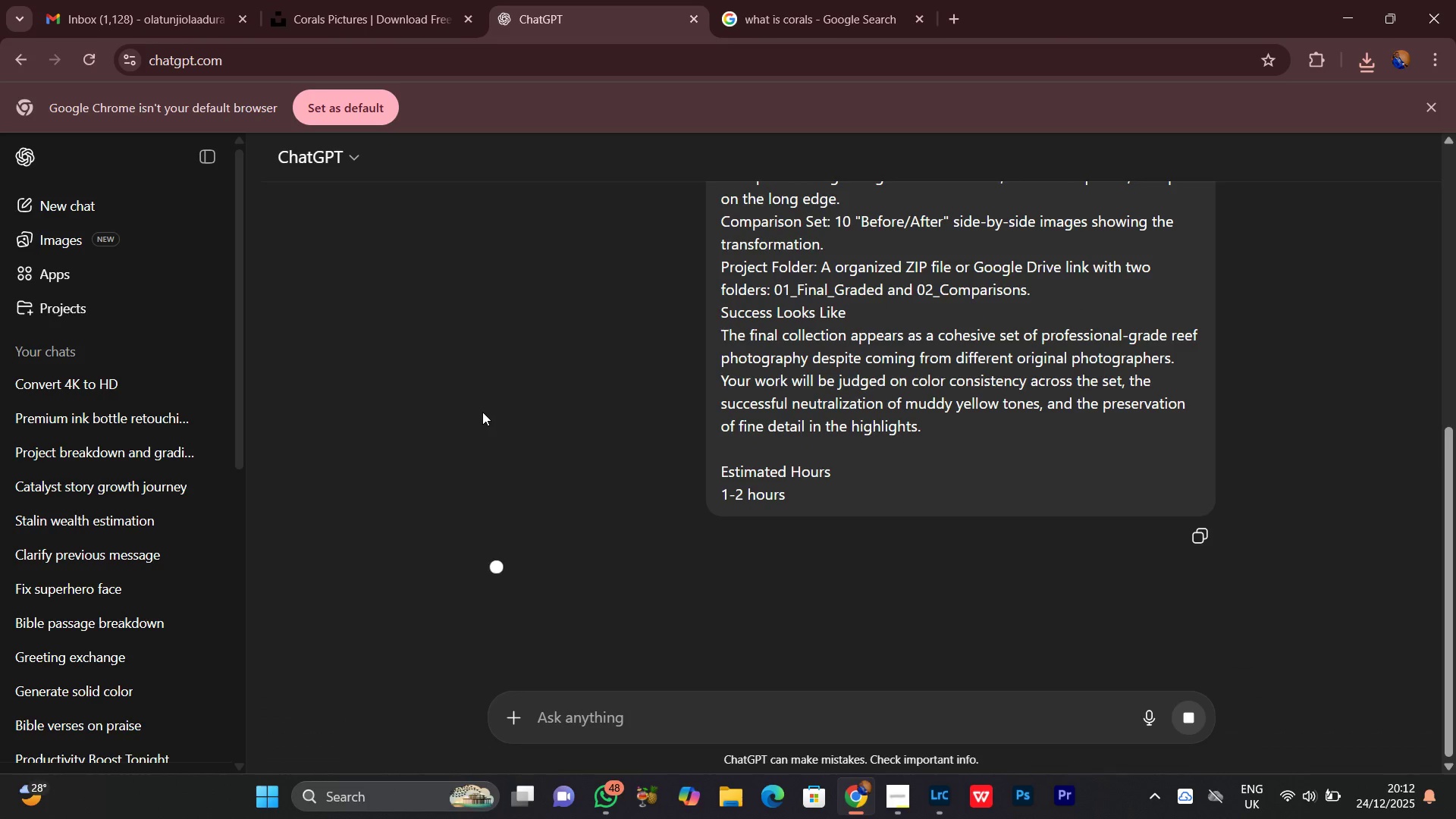 
scroll: coordinate [470, 447], scroll_direction: down, amount: 12.0
 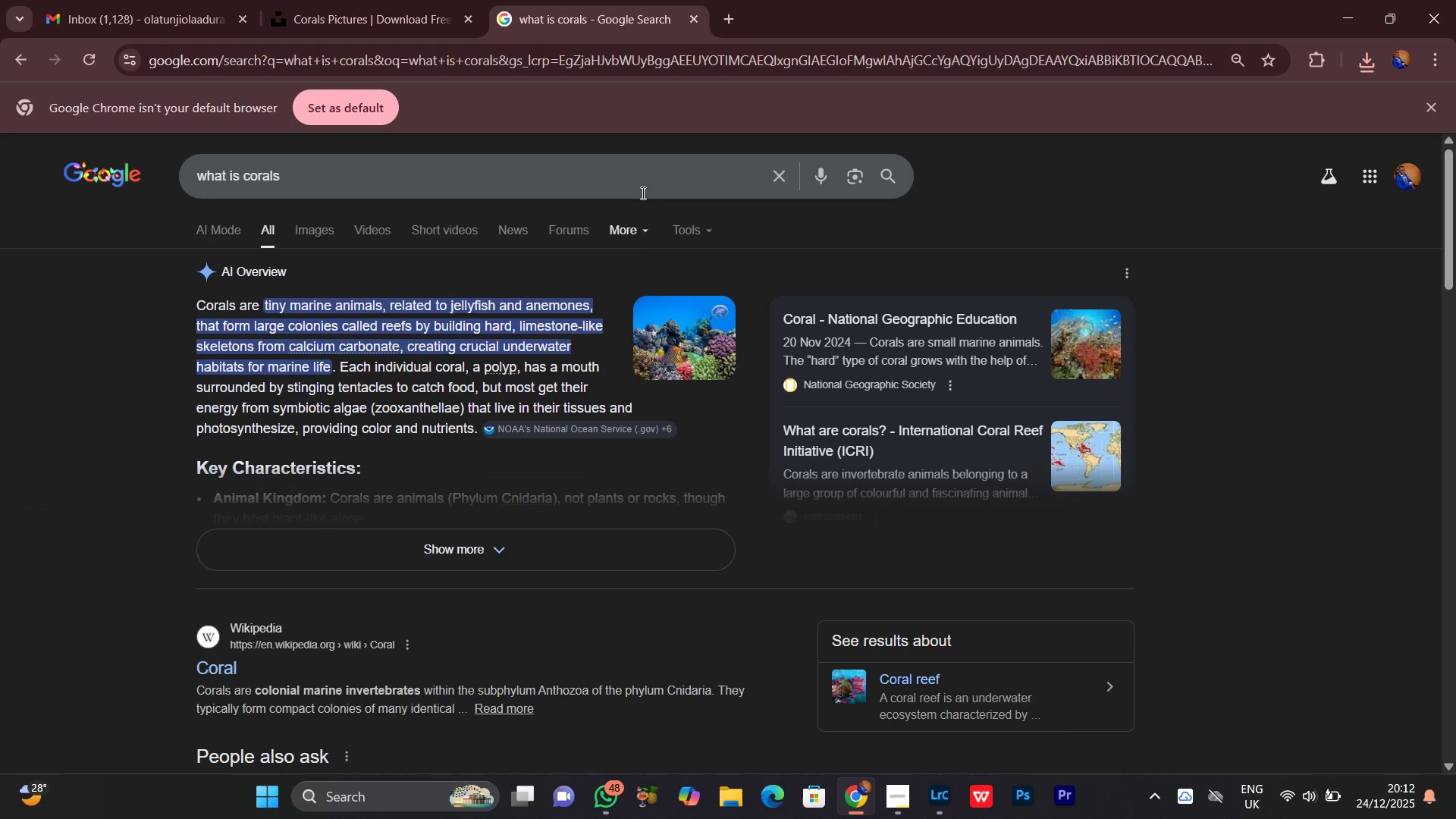 
left_click([726, 17])
 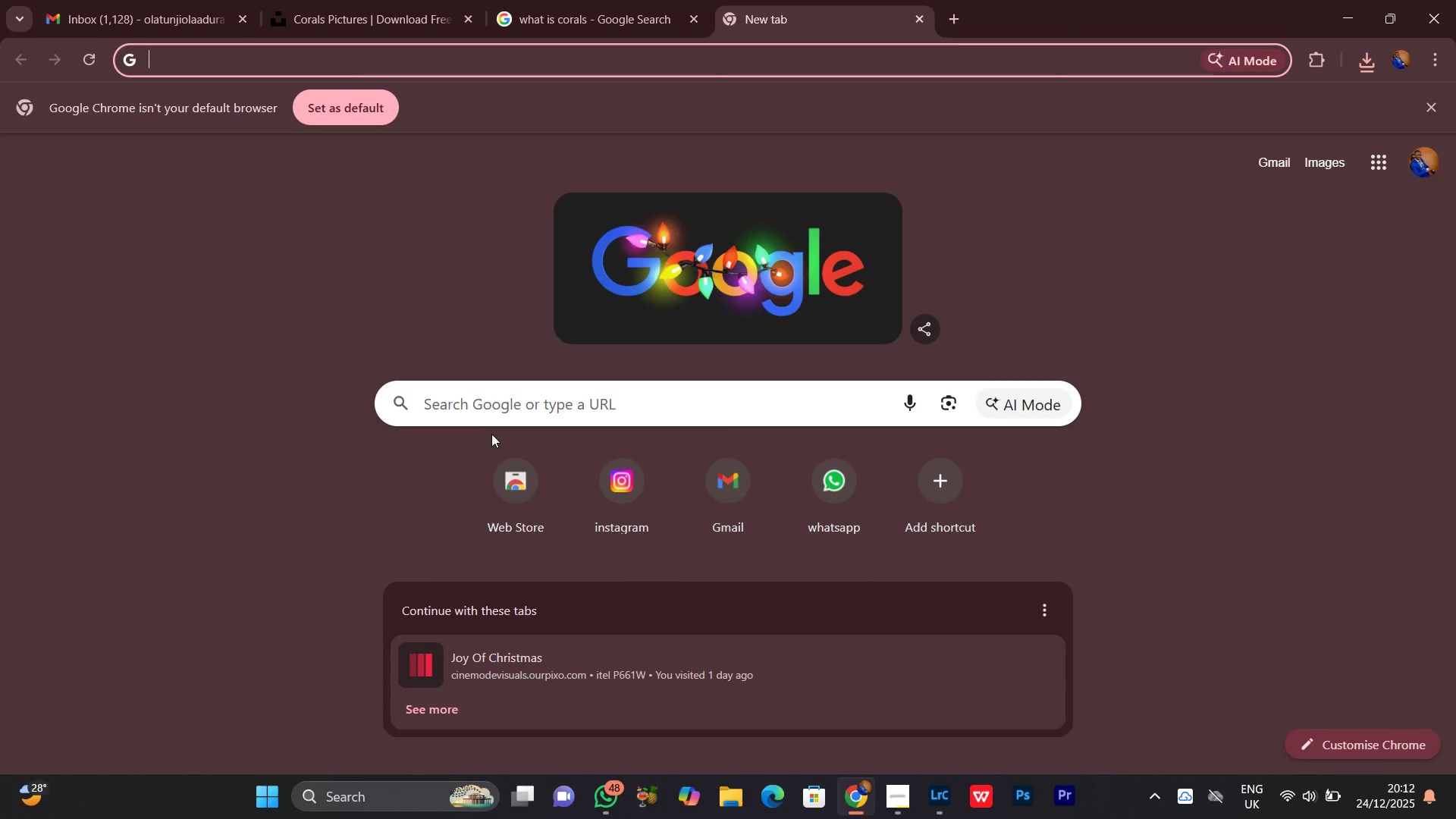 
left_click([491, 433])
 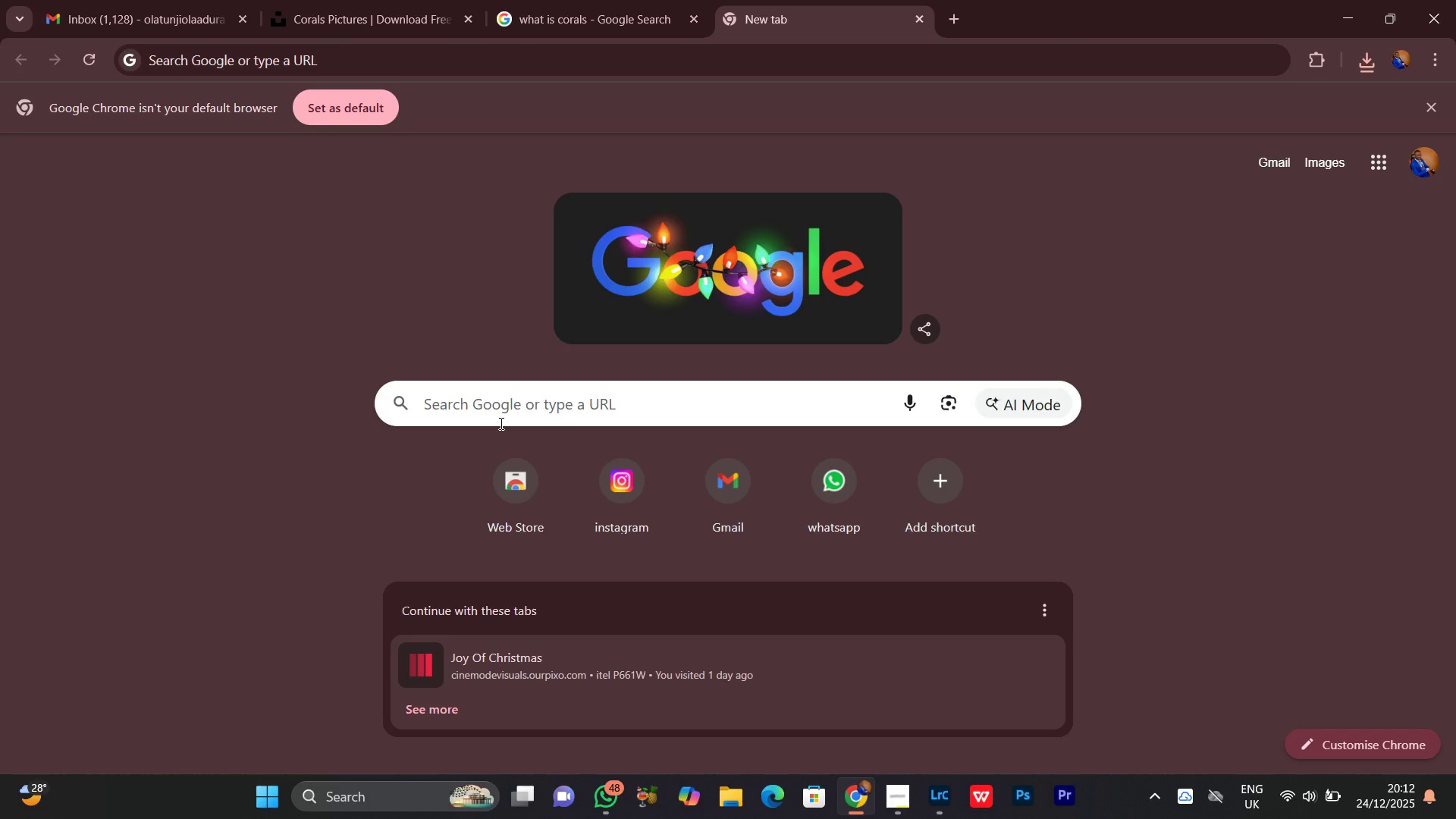 
wait(6.24)
 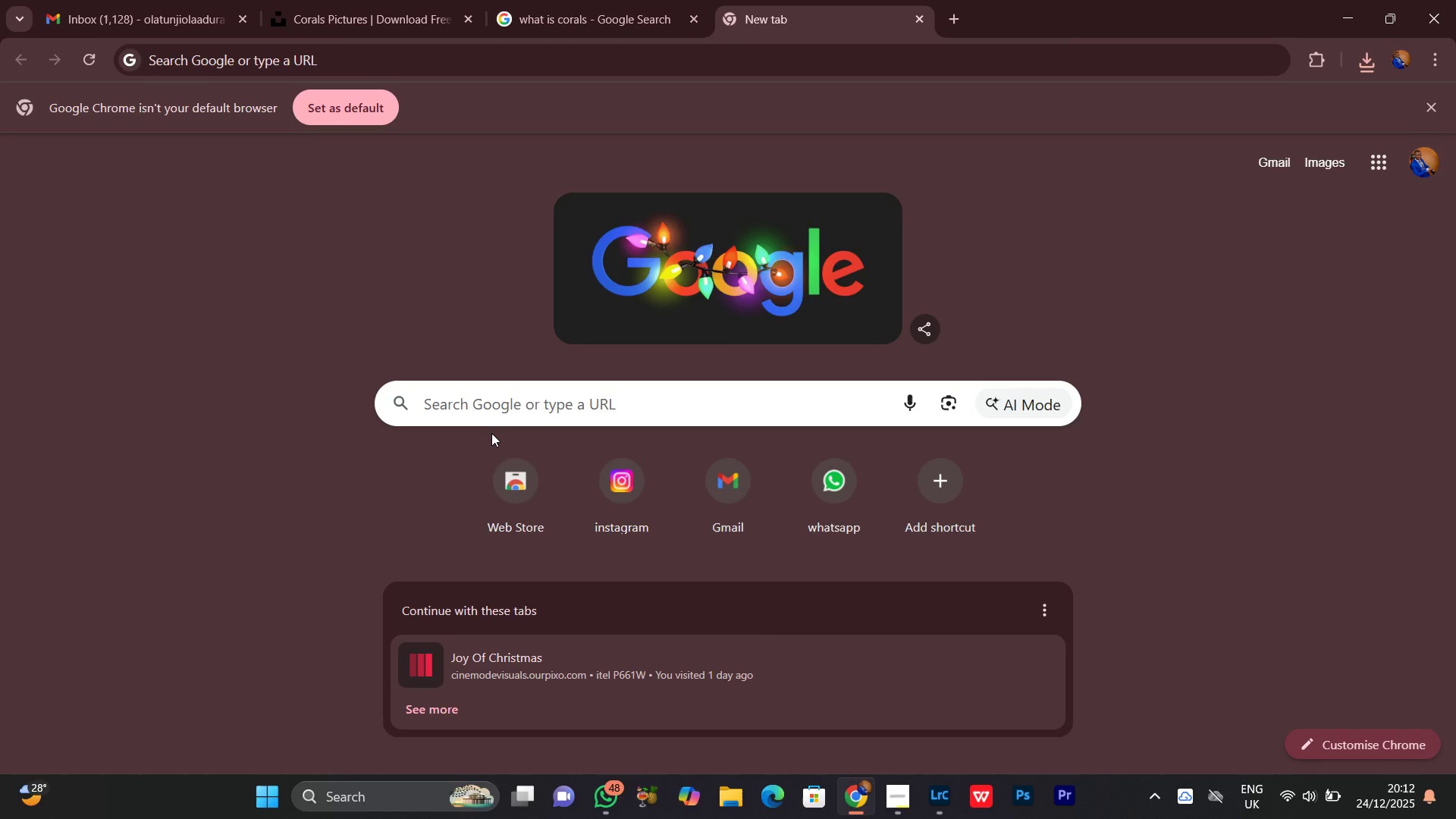 
left_click([592, 0])
 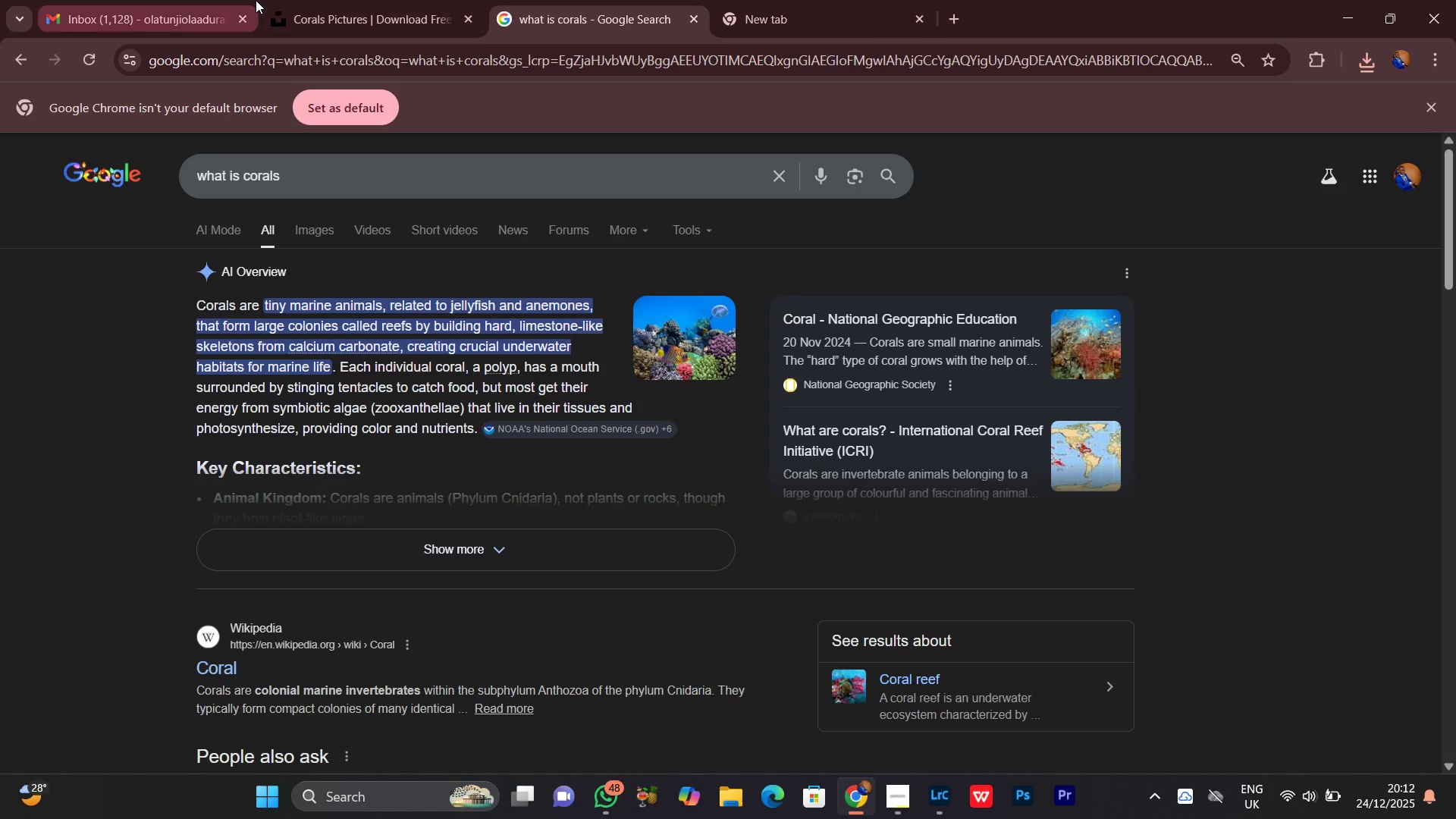 
left_click([256, 0])
 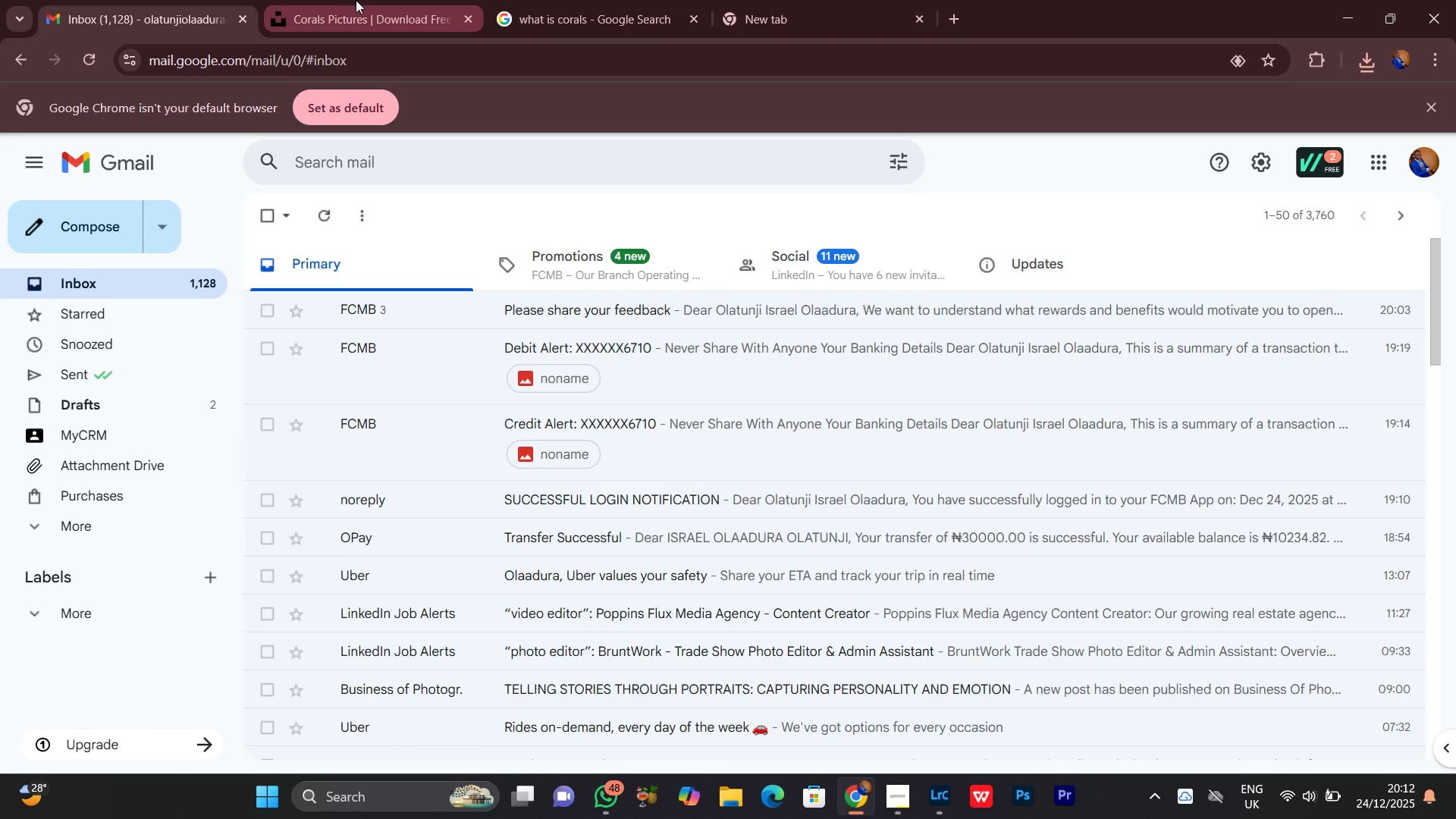 
left_click([356, 0])
 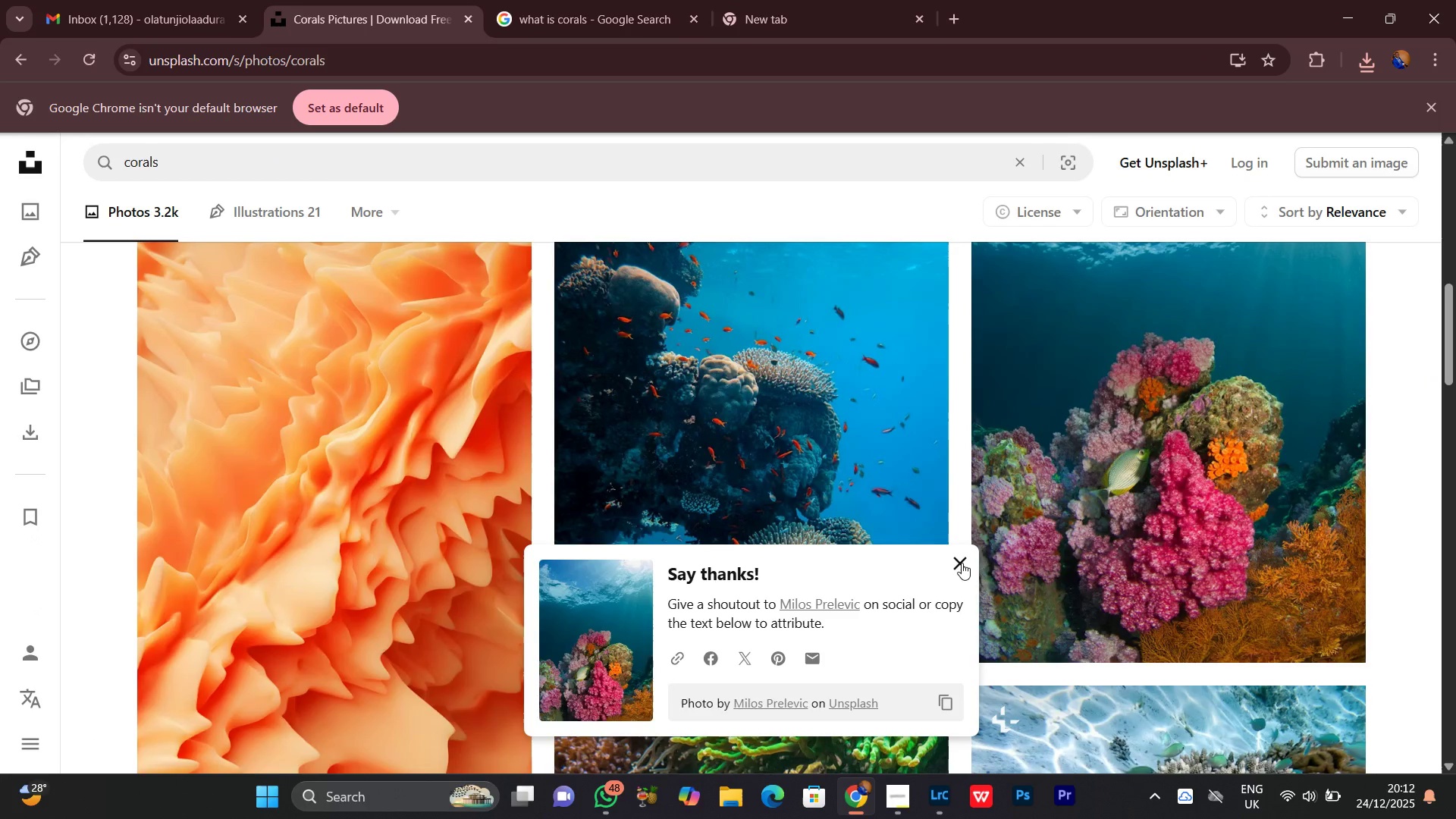 
left_click([956, 567])
 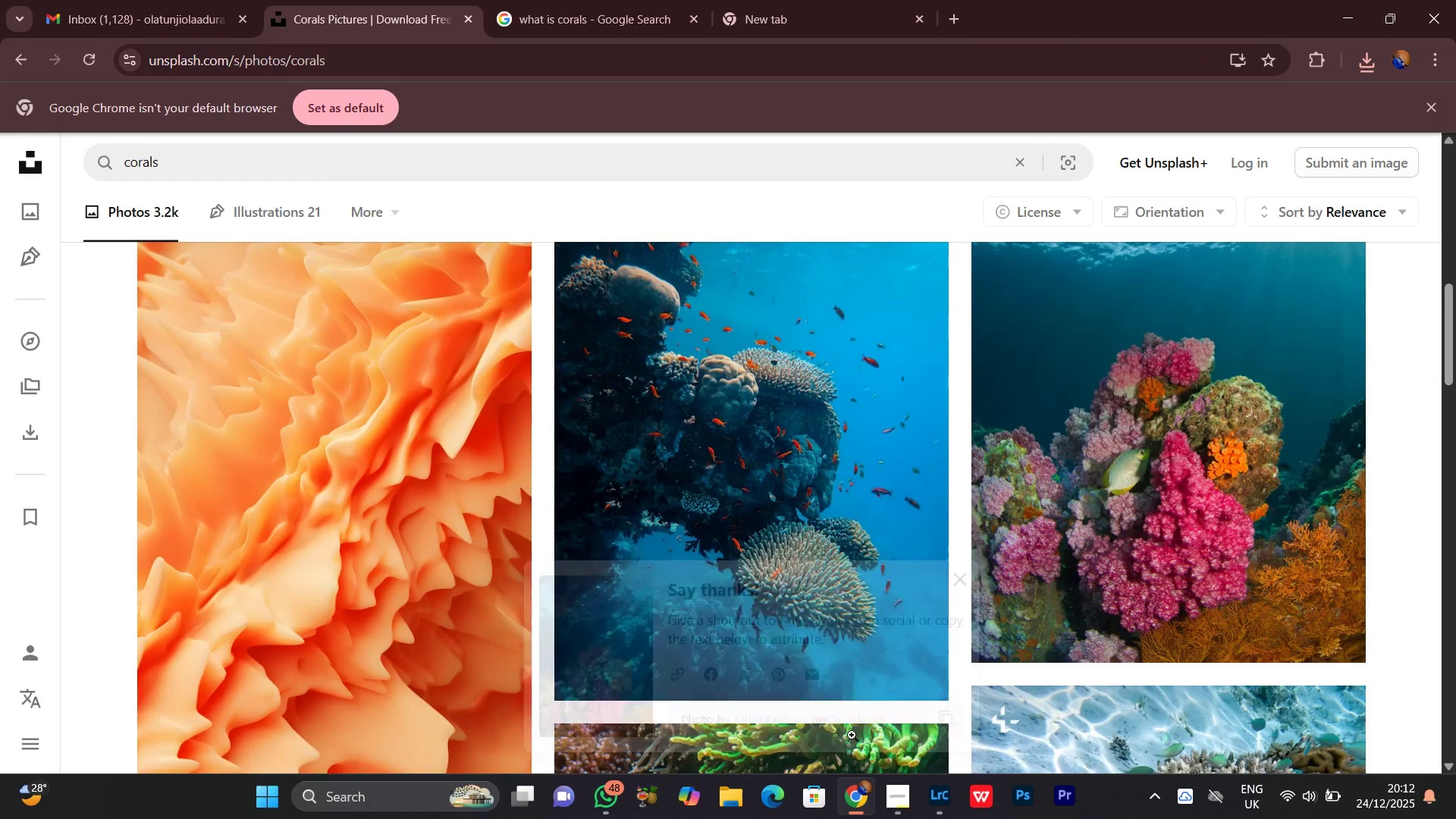 
scroll: coordinate [852, 731], scroll_direction: down, amount: 6.0
 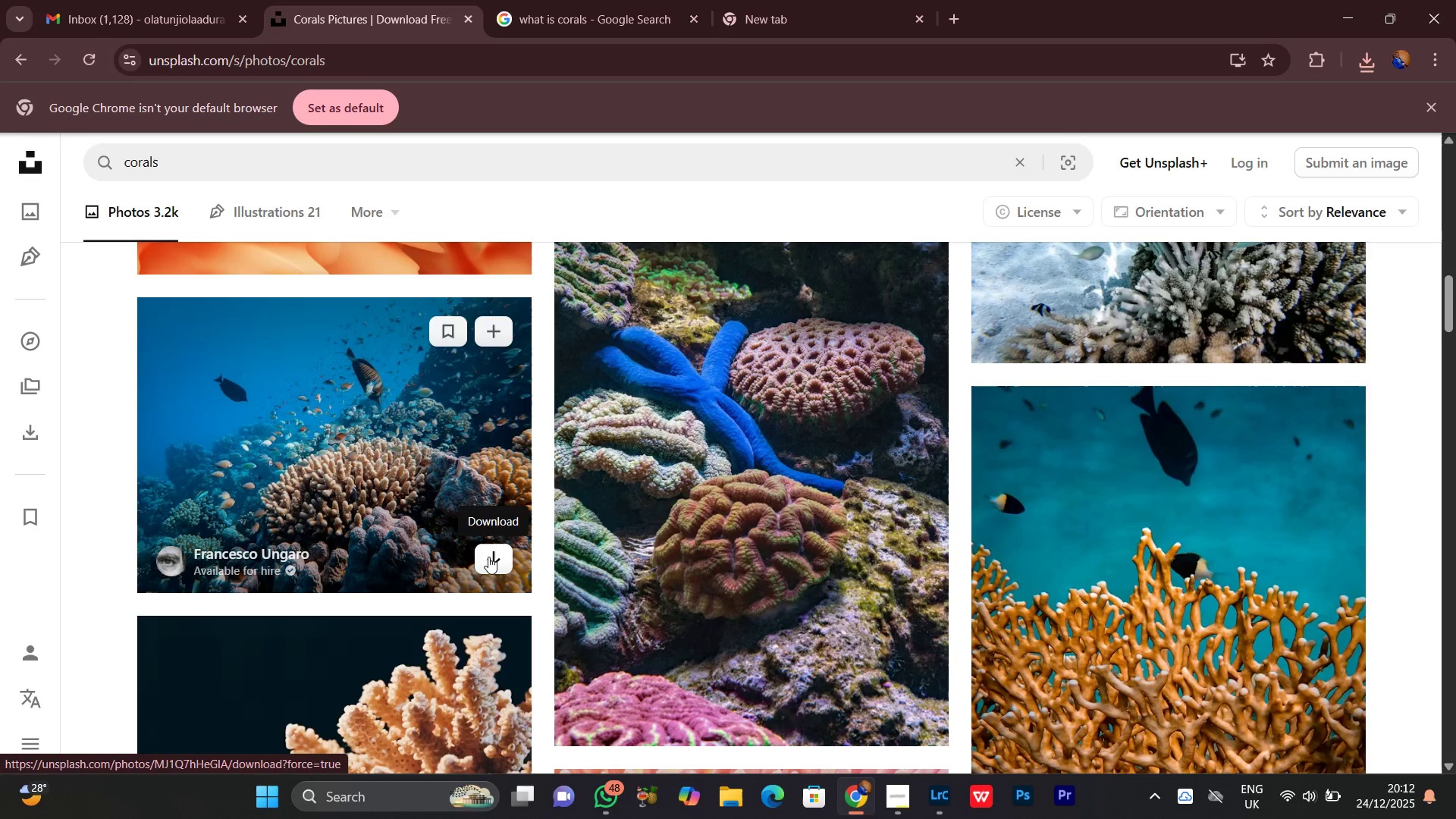 
left_click([488, 556])
 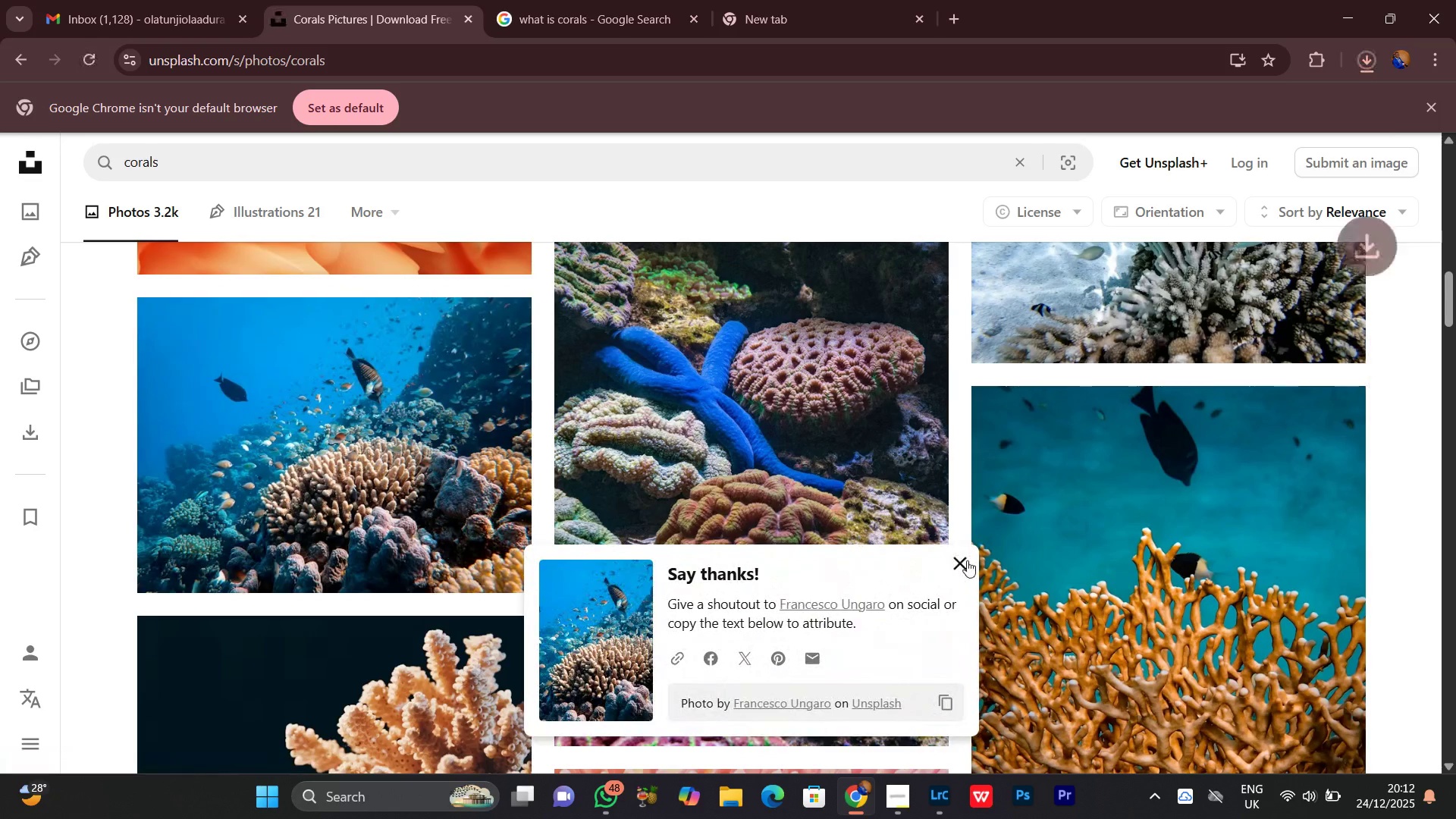 
left_click([962, 562])
 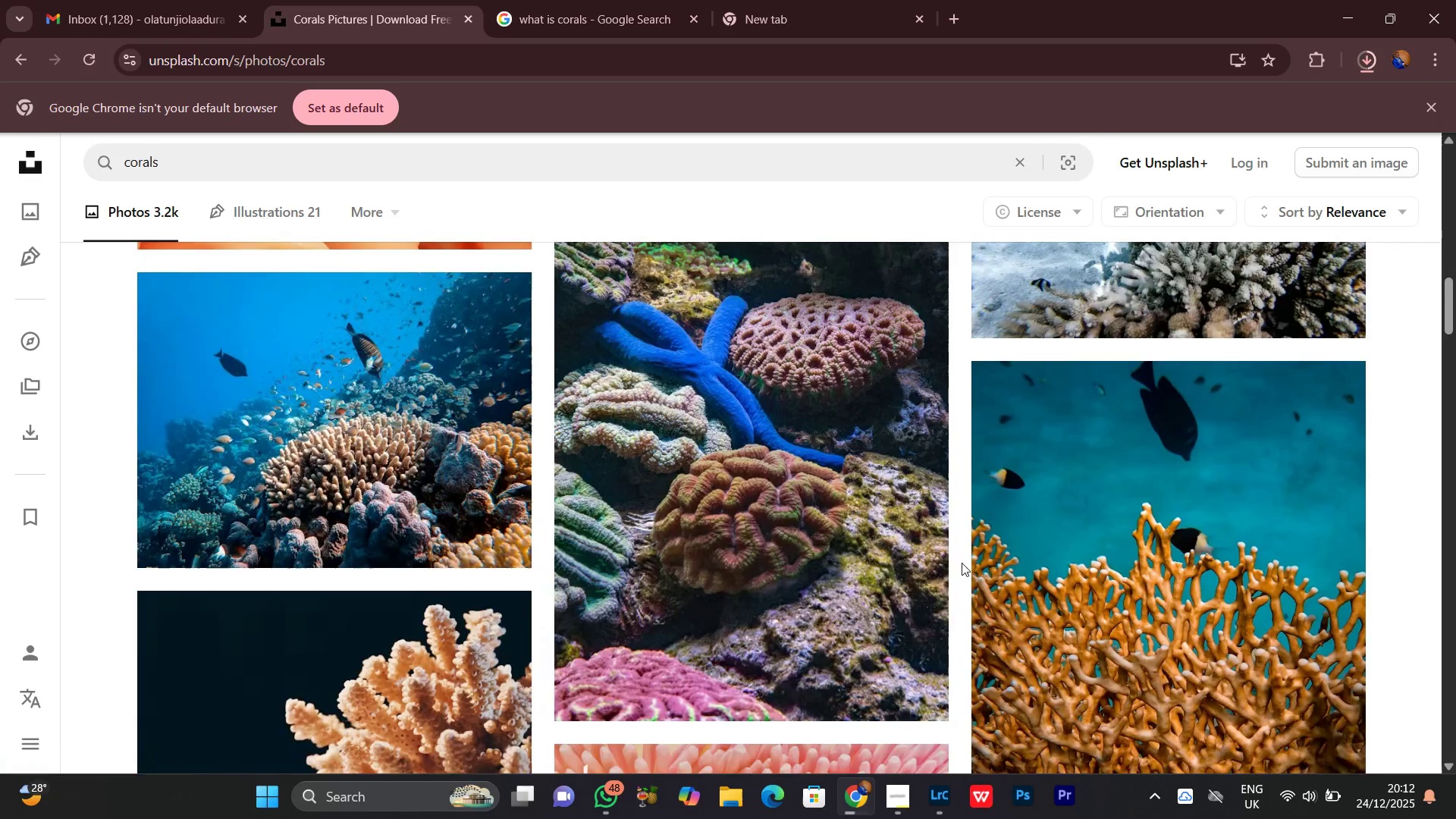 
scroll: coordinate [959, 563], scroll_direction: down, amount: 7.0
 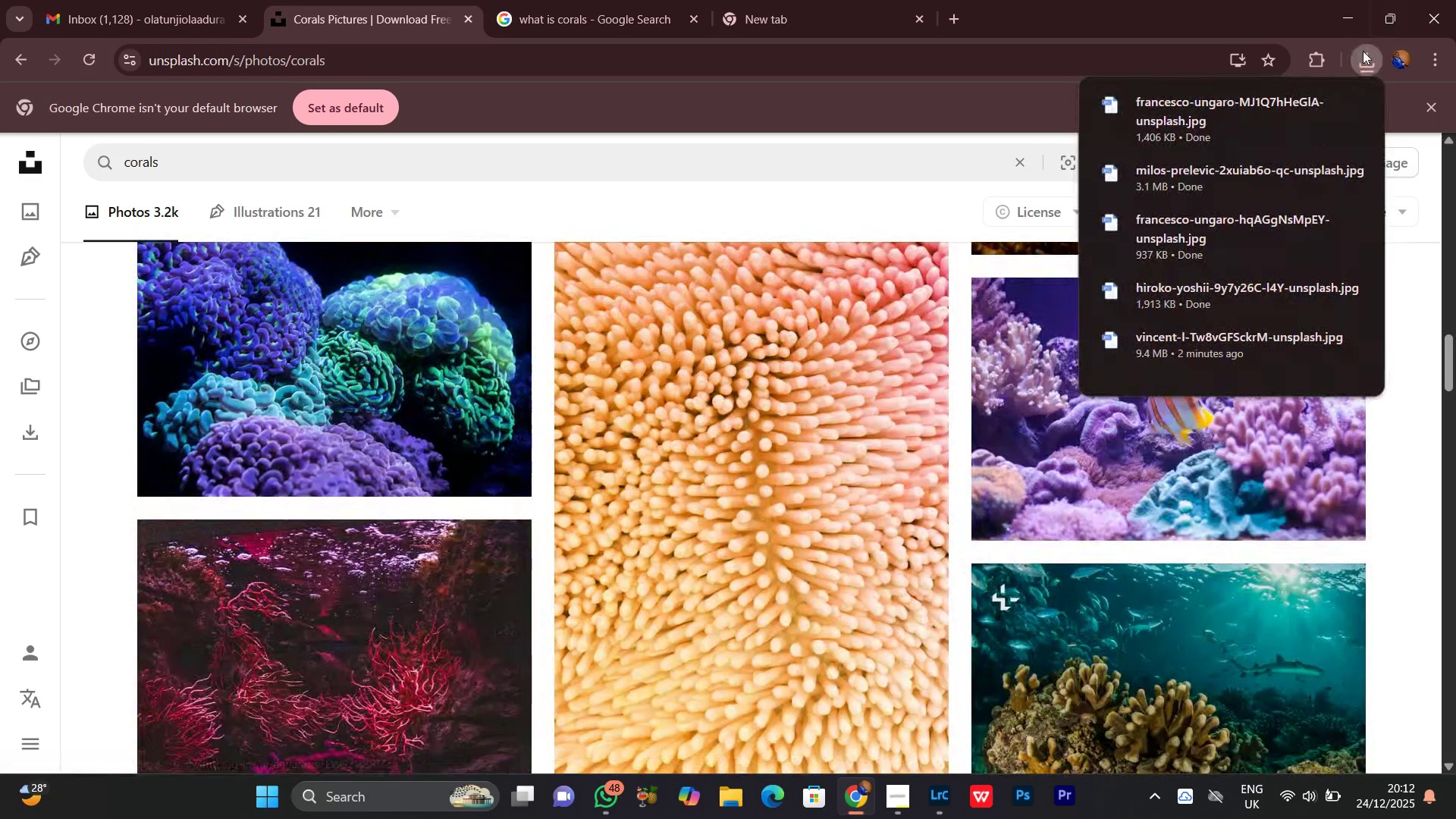 
left_click([1360, 55])
 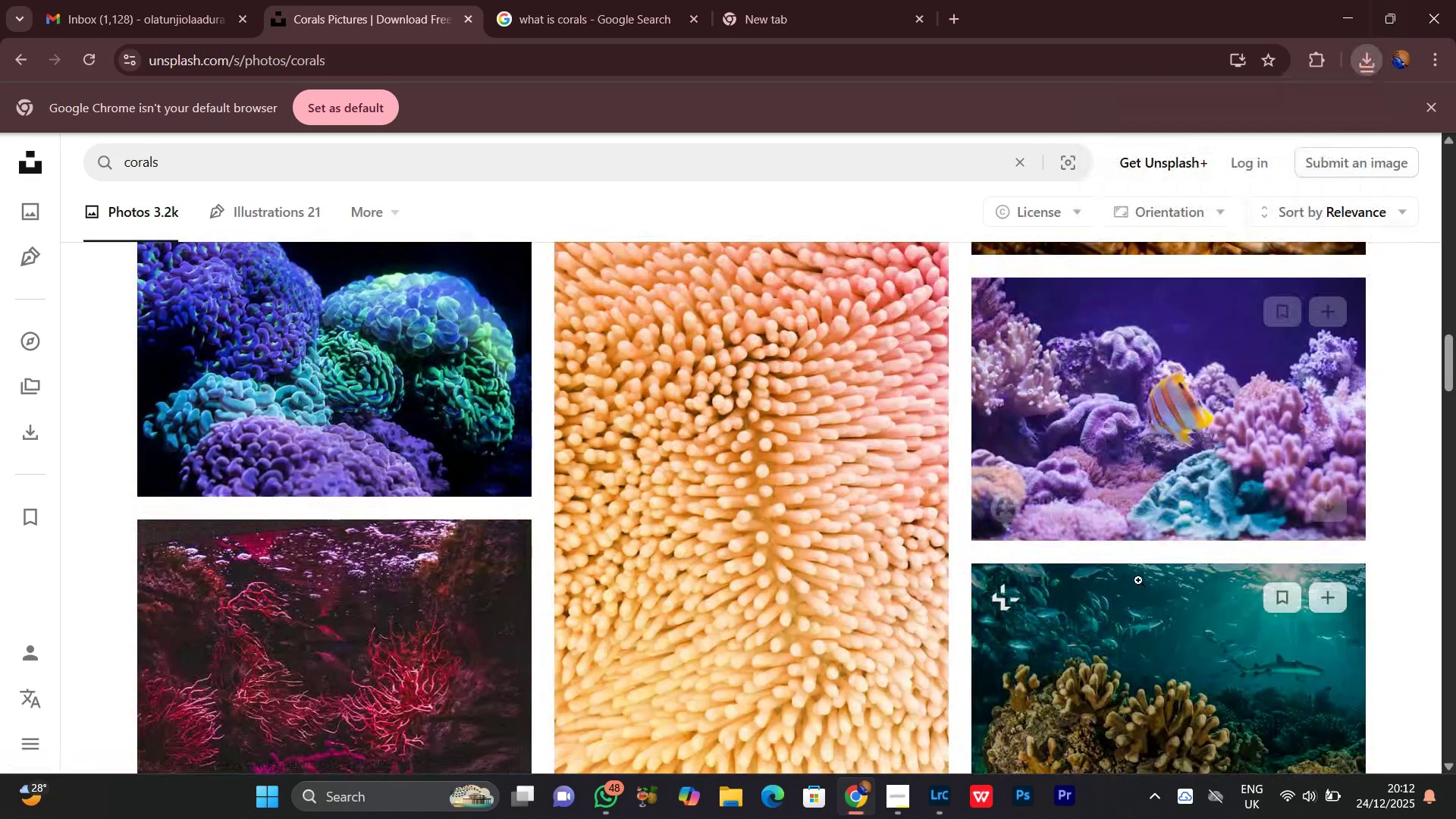 
scroll: coordinate [1092, 584], scroll_direction: down, amount: 6.0
 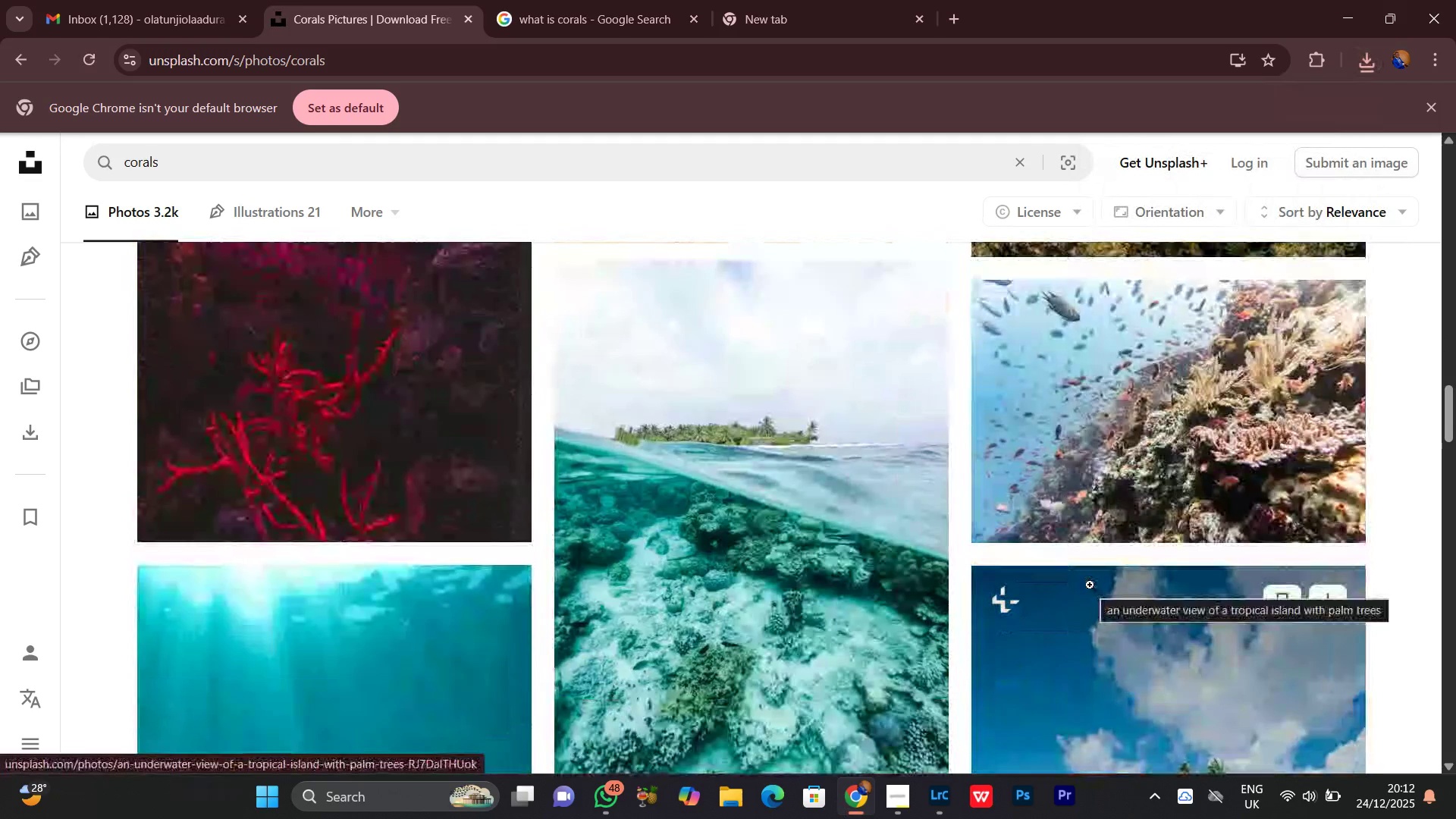 
scroll: coordinate [1081, 585], scroll_direction: up, amount: 5.0
 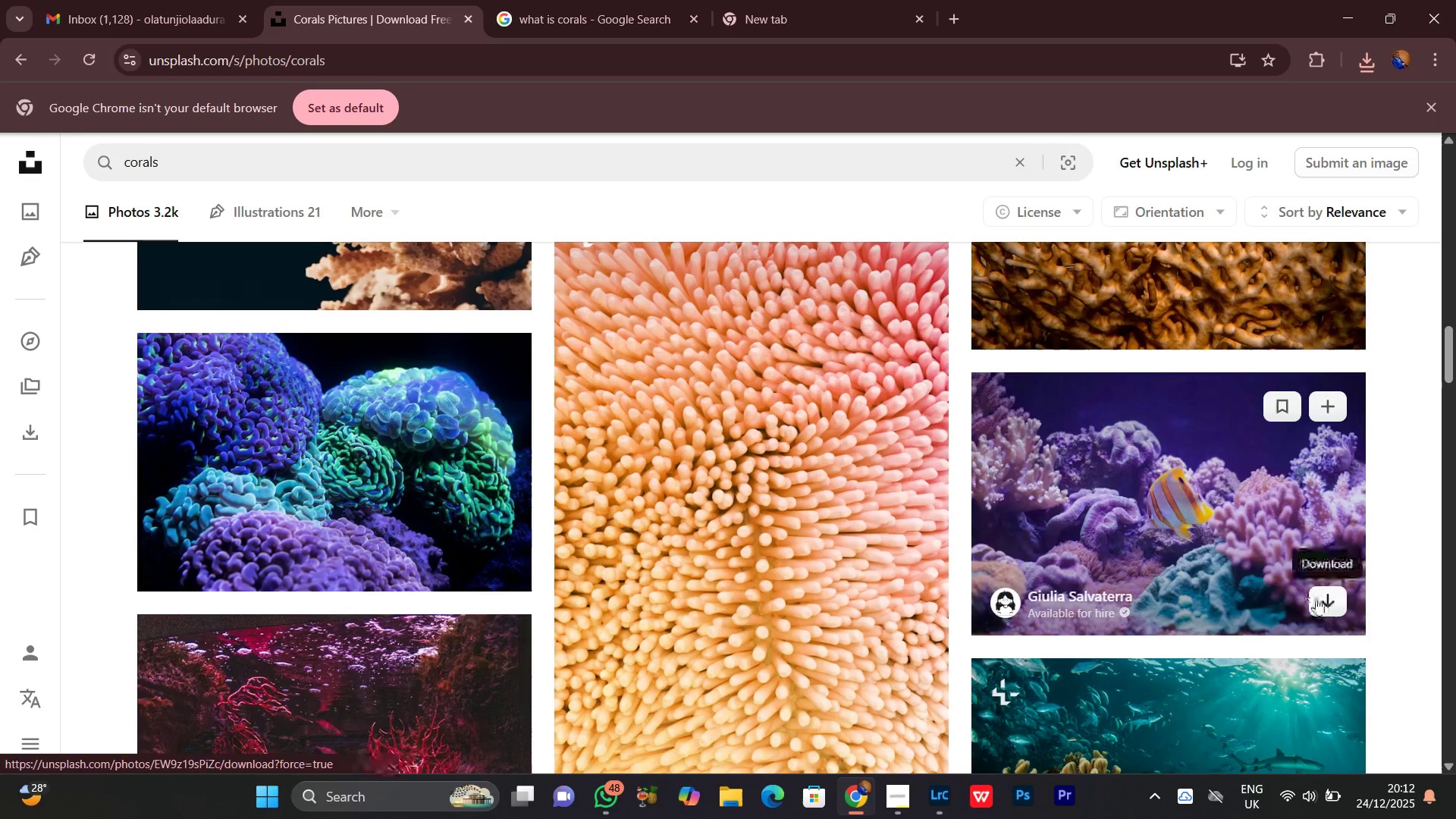 
left_click([1330, 596])
 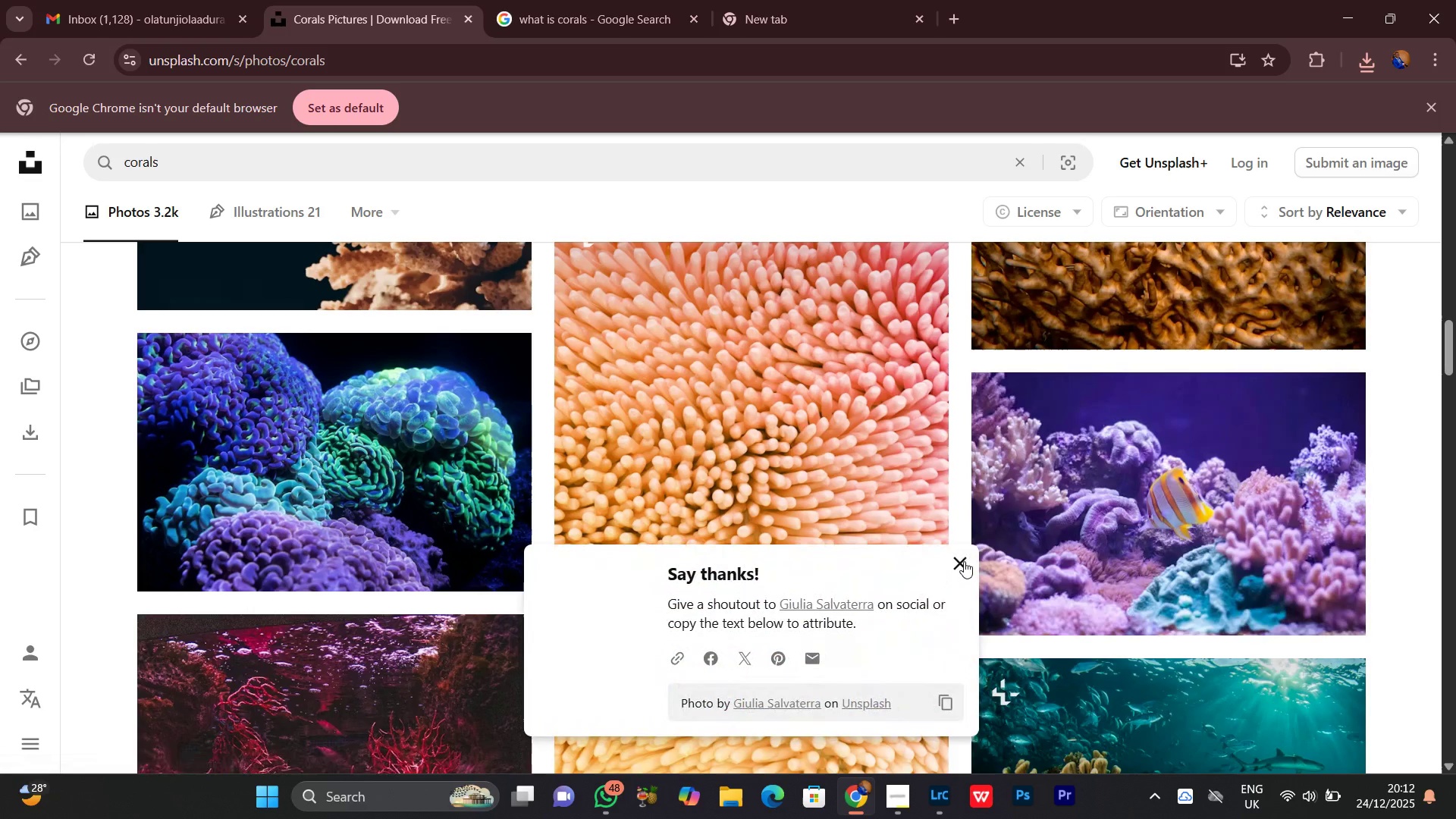 
left_click([963, 562])
 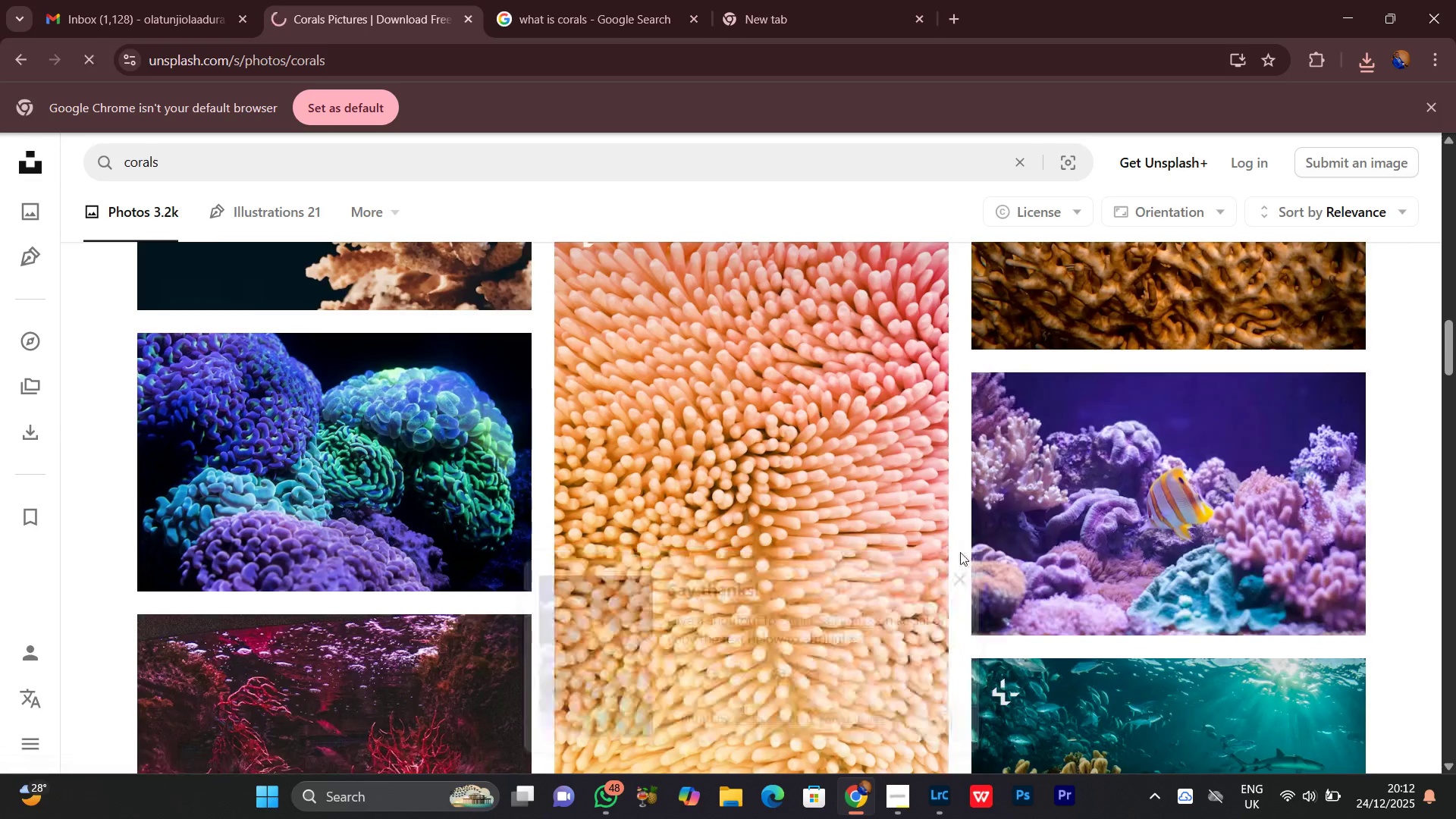 
scroll: coordinate [960, 552], scroll_direction: down, amount: 5.0
 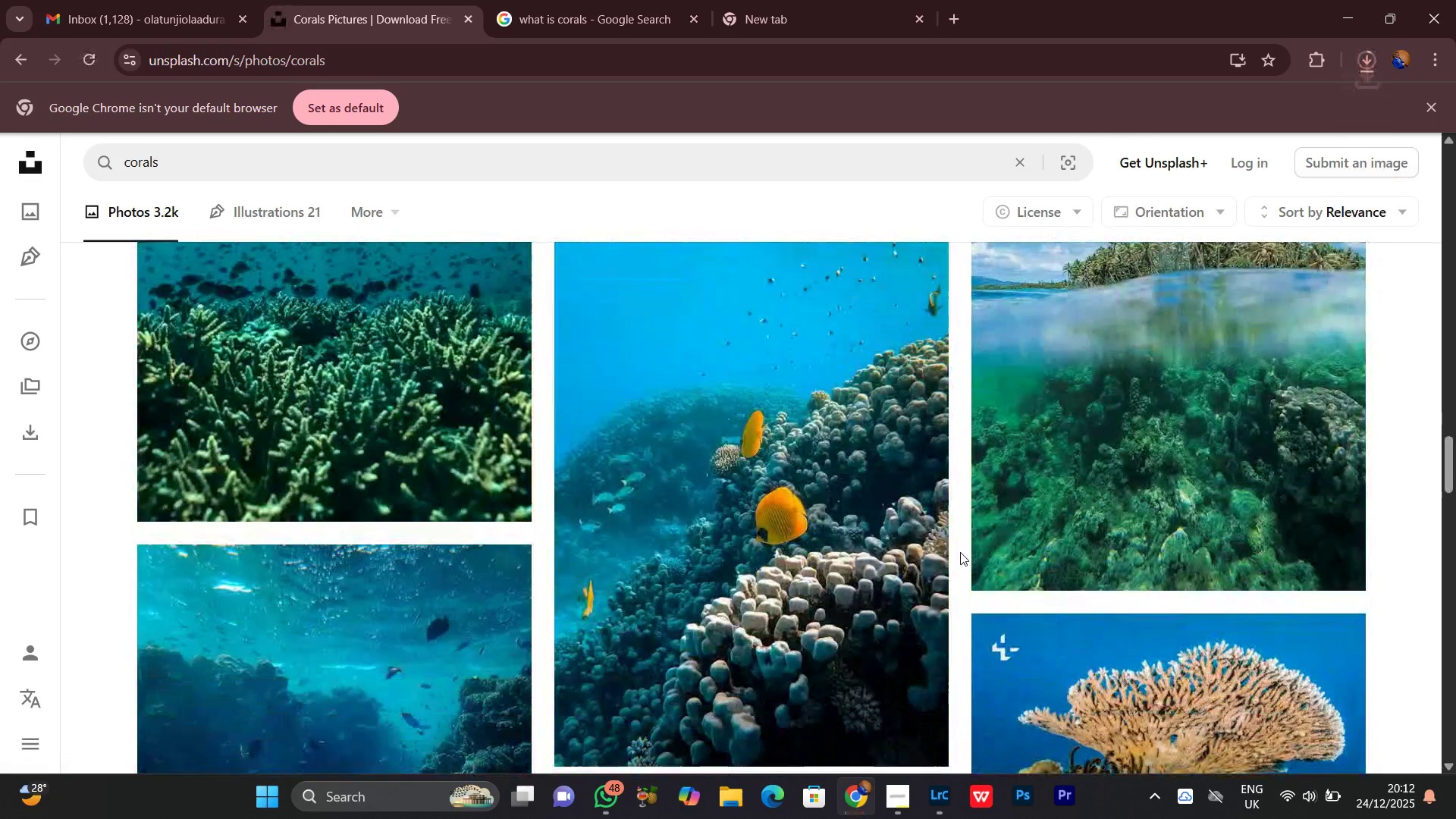 
left_click([576, 0])
 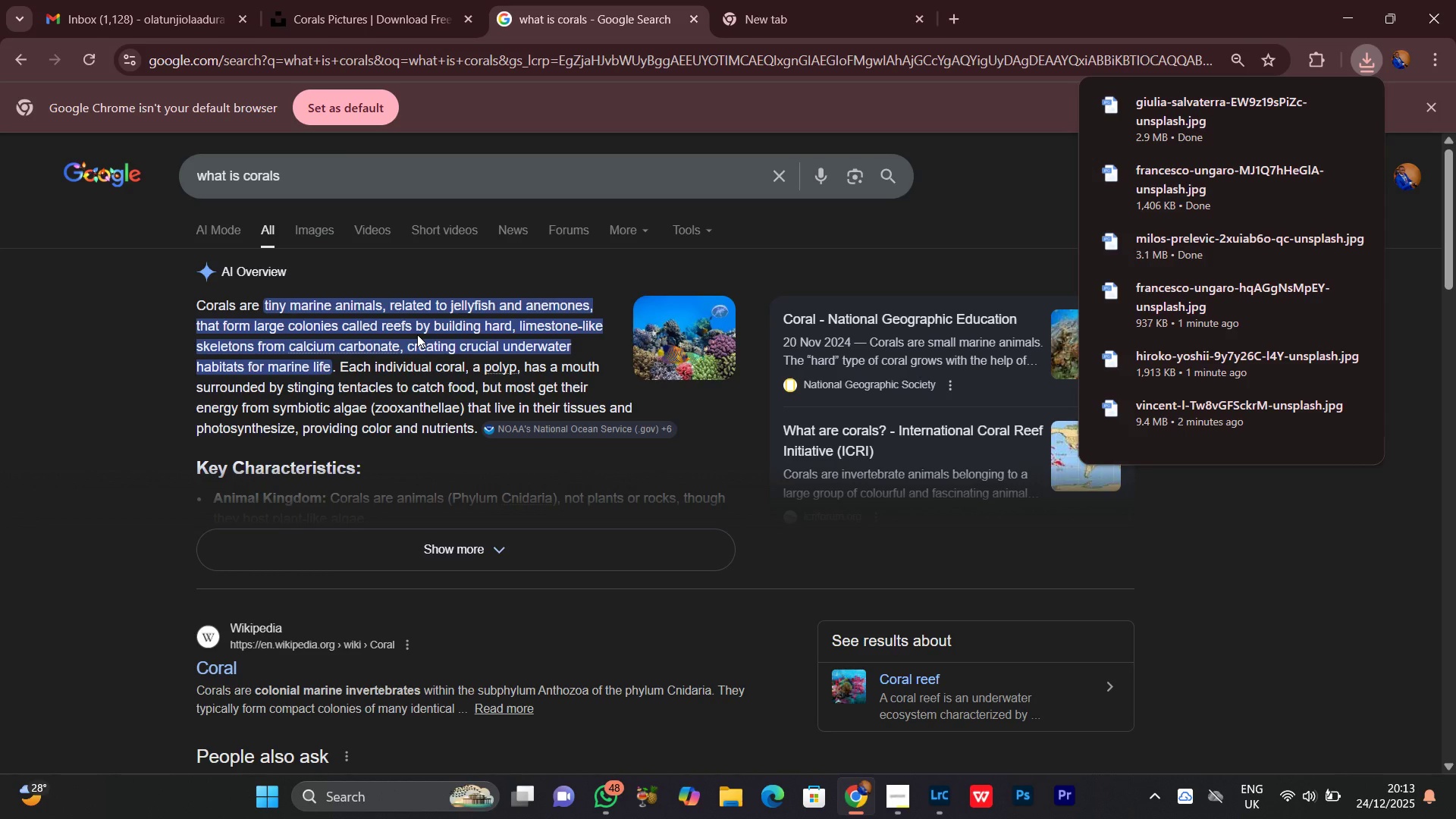 
wait(7.69)
 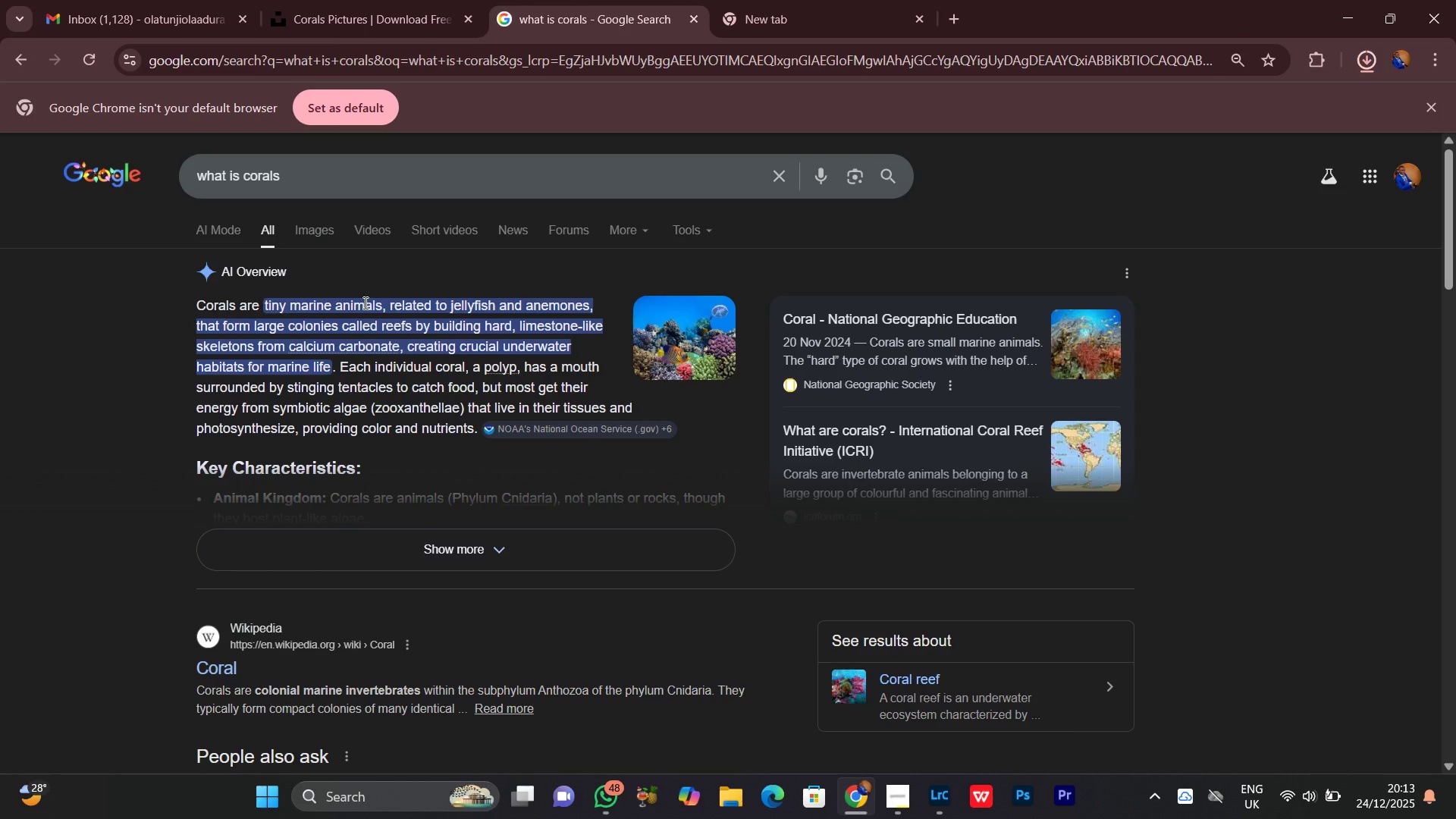 
left_click([396, 0])
 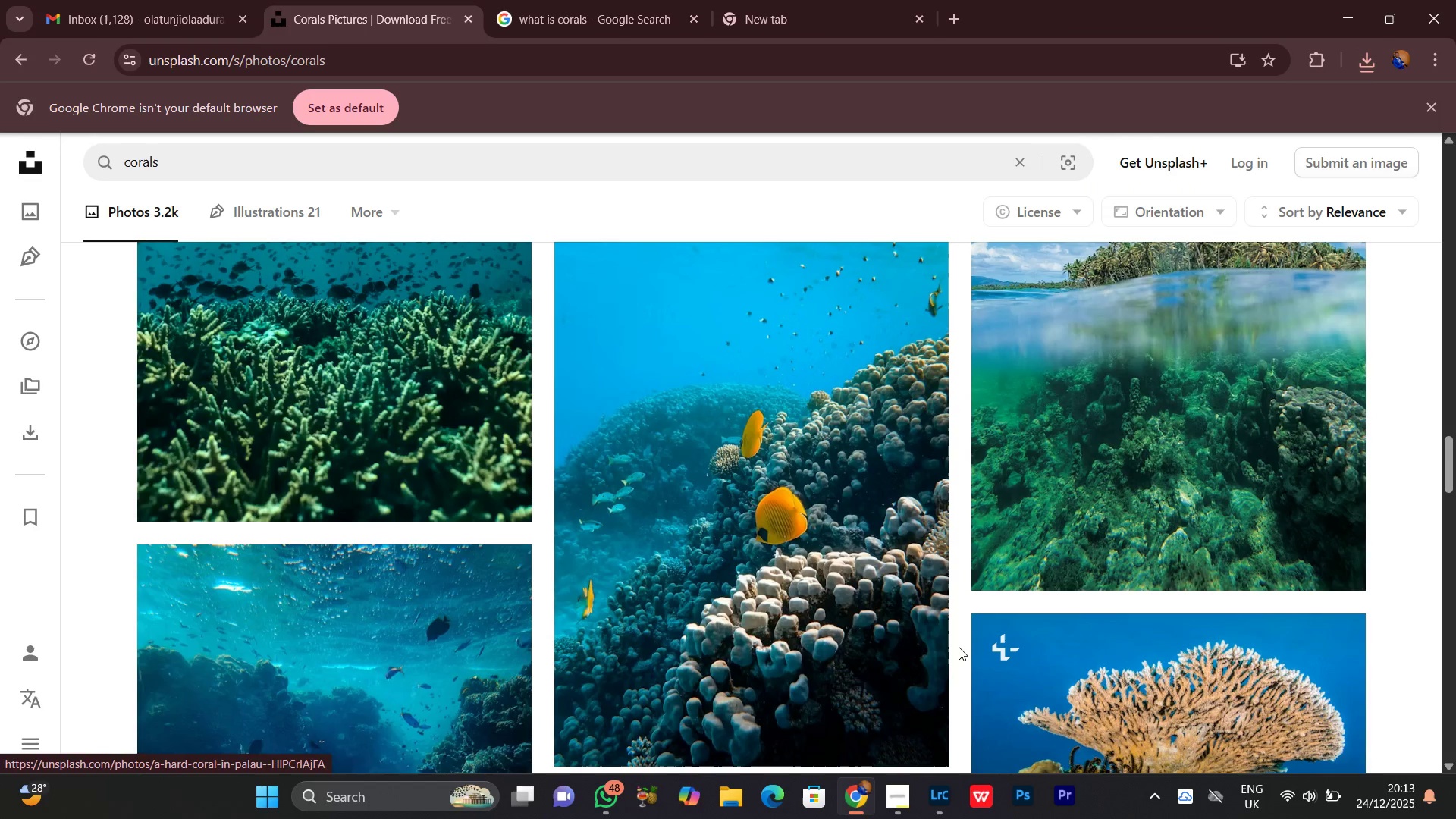 
scroll: coordinate [958, 647], scroll_direction: down, amount: 1.0
 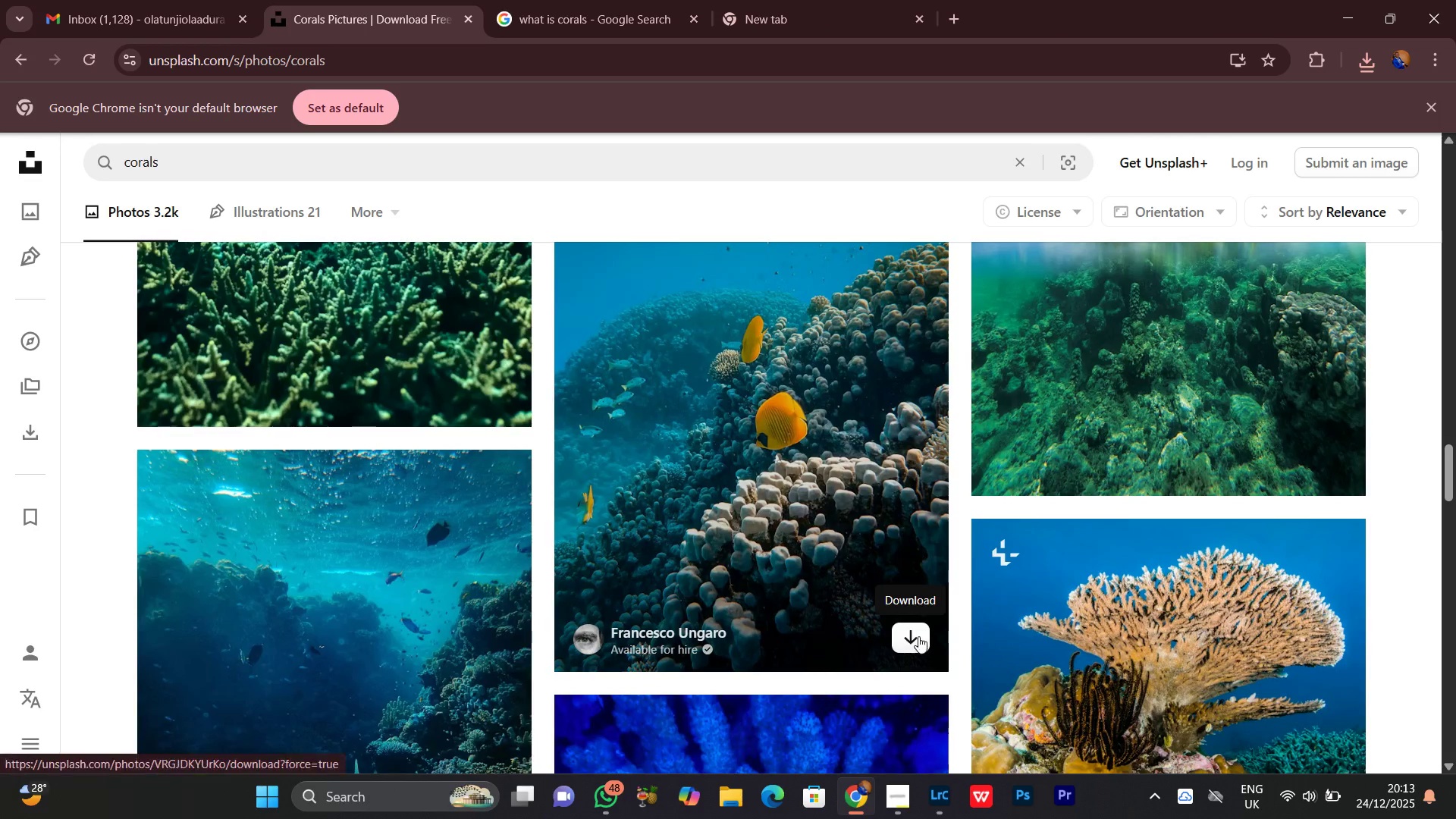 
left_click([918, 636])
 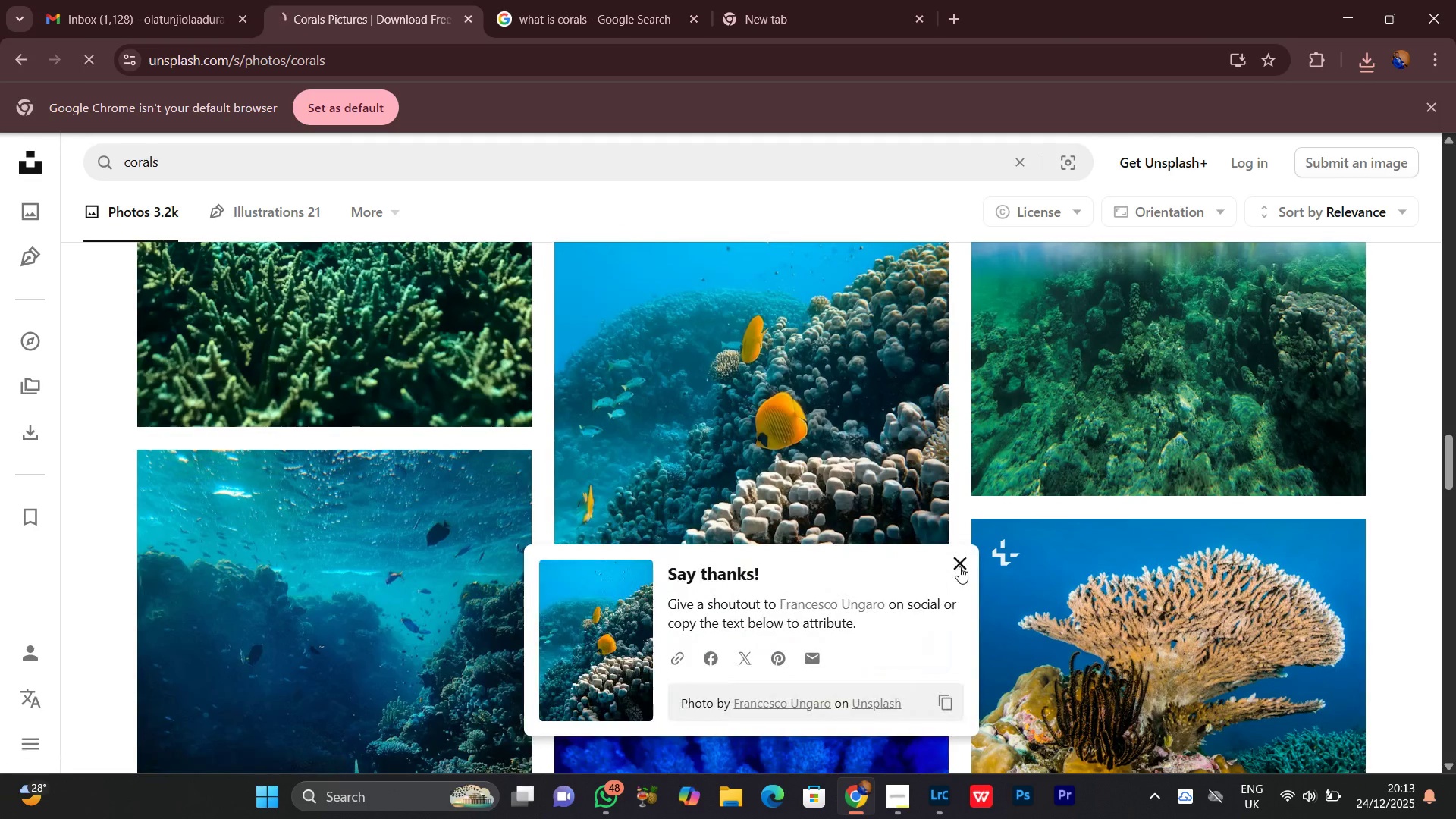 
left_click([959, 566])
 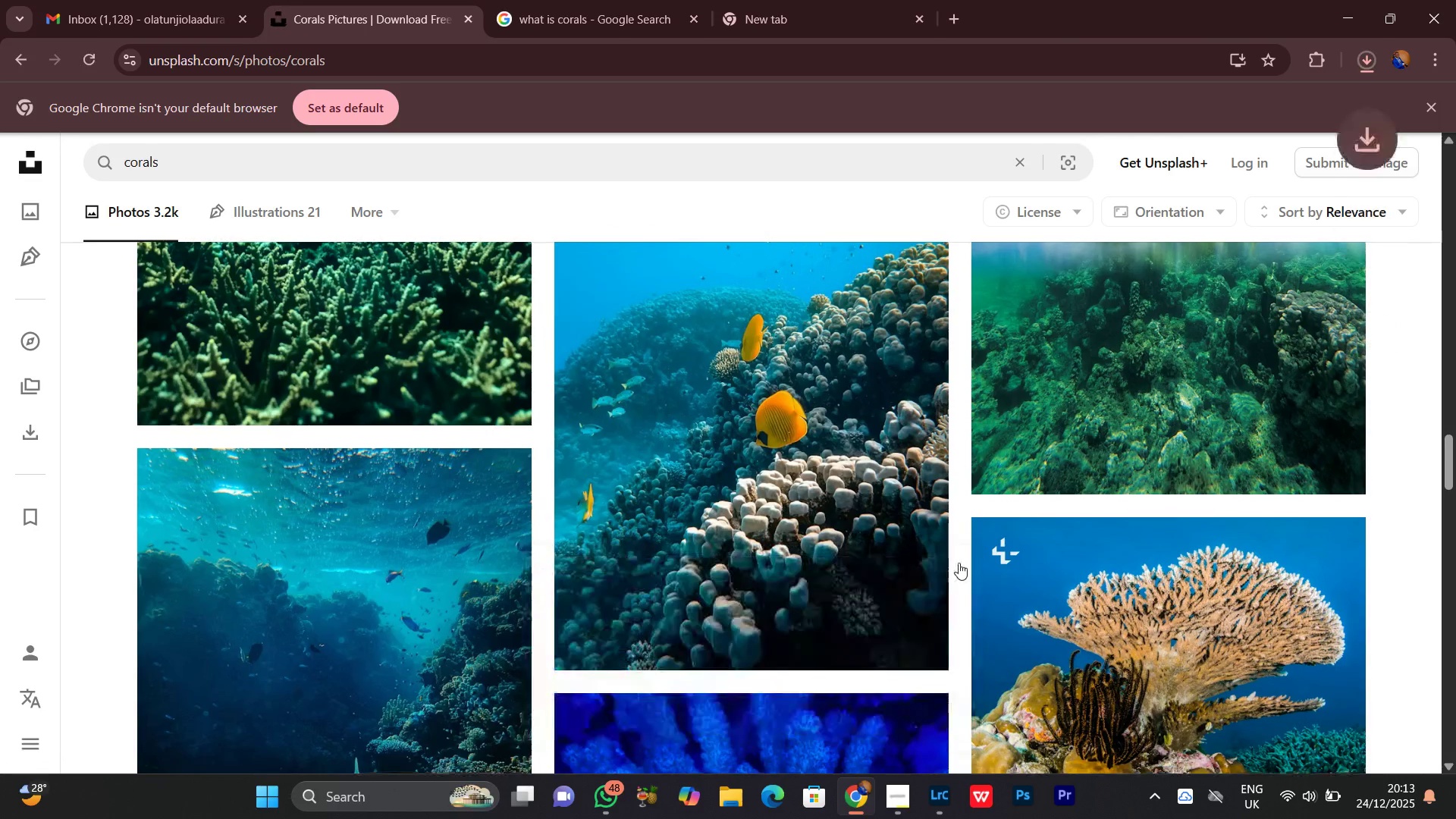 
scroll: coordinate [959, 563], scroll_direction: down, amount: 3.0
 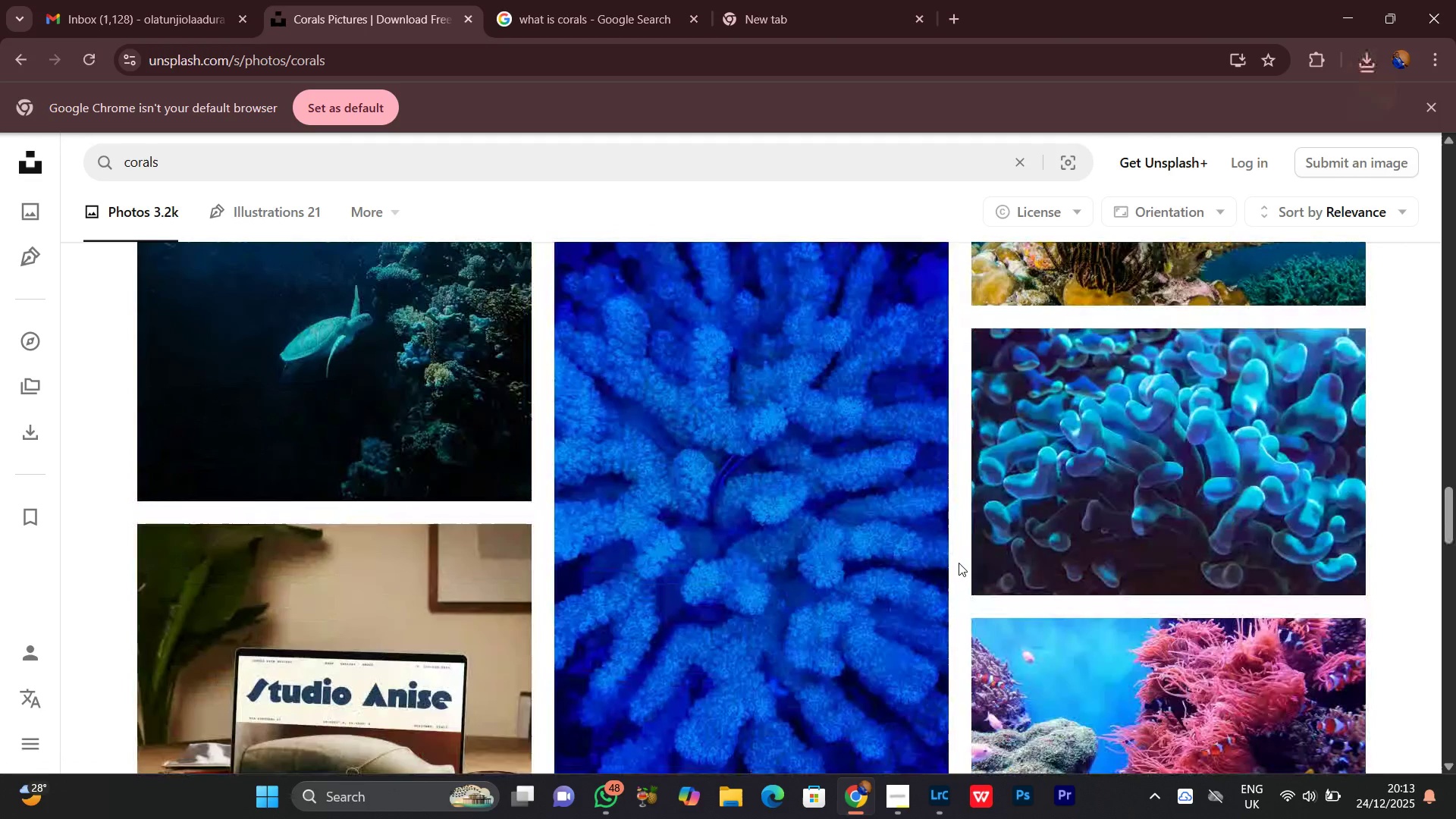 
scroll: coordinate [974, 613], scroll_direction: up, amount: 4.0
 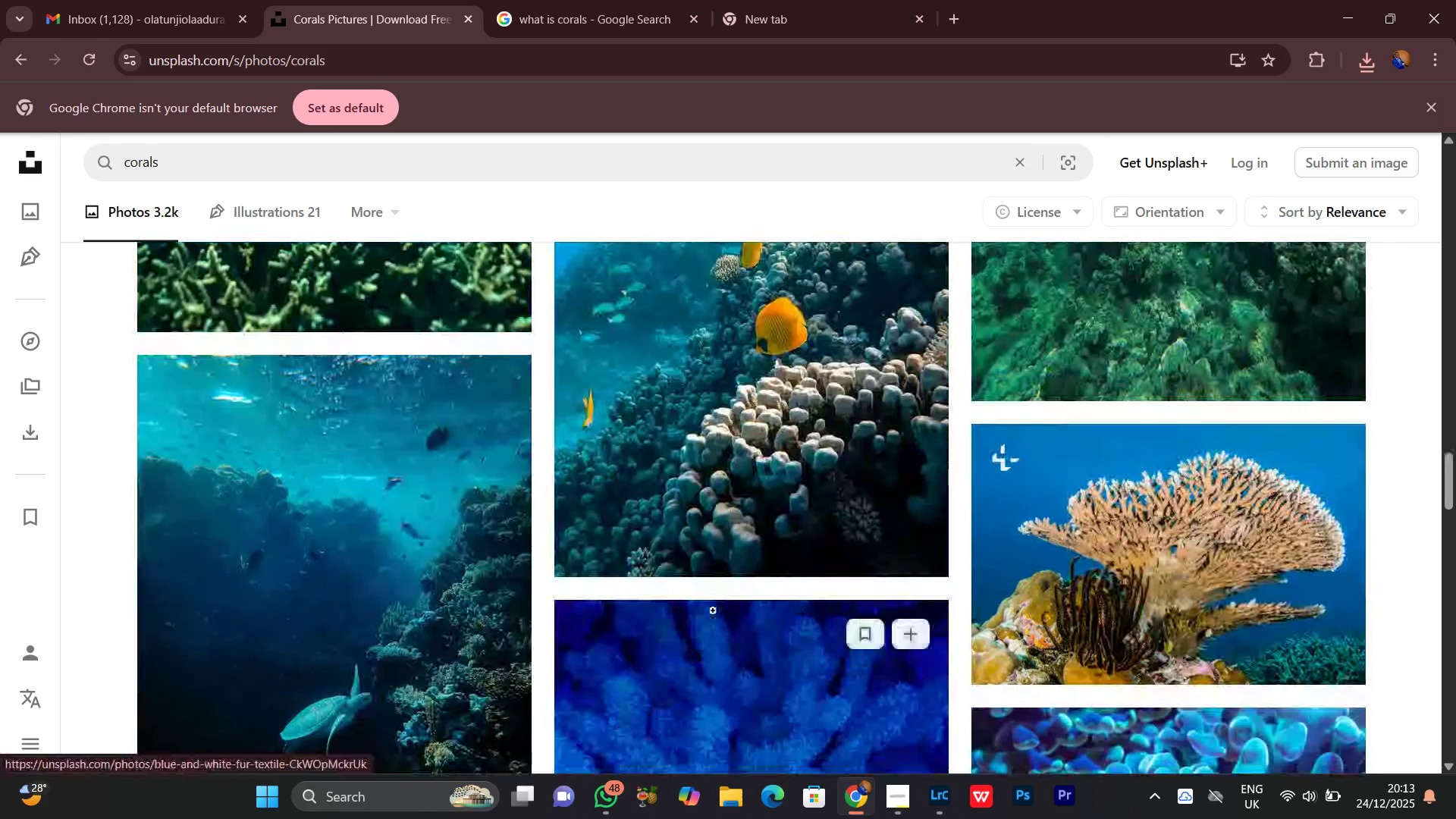 
scroll: coordinate [705, 610], scroll_direction: down, amount: 3.0
 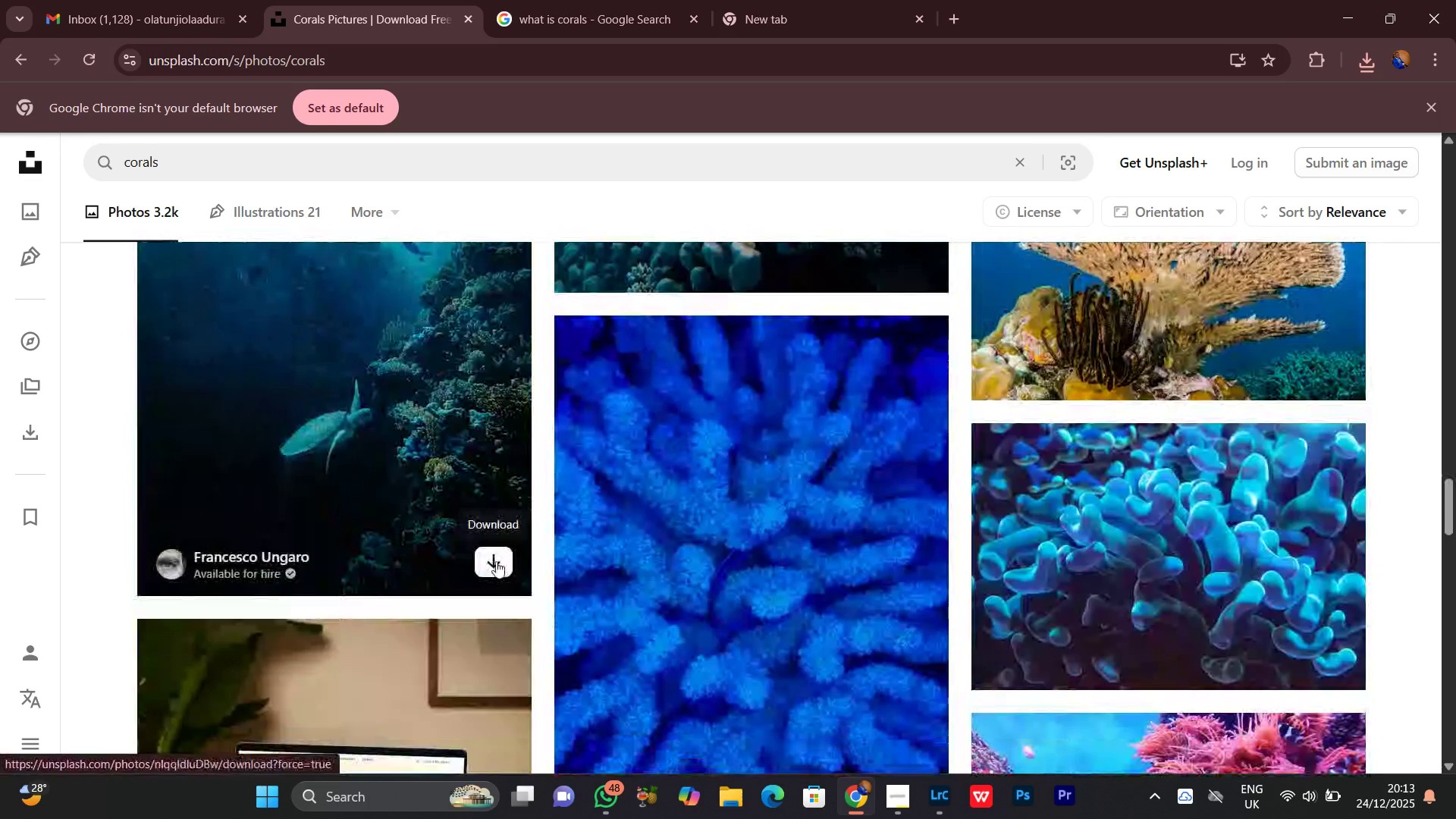 
left_click([494, 560])
 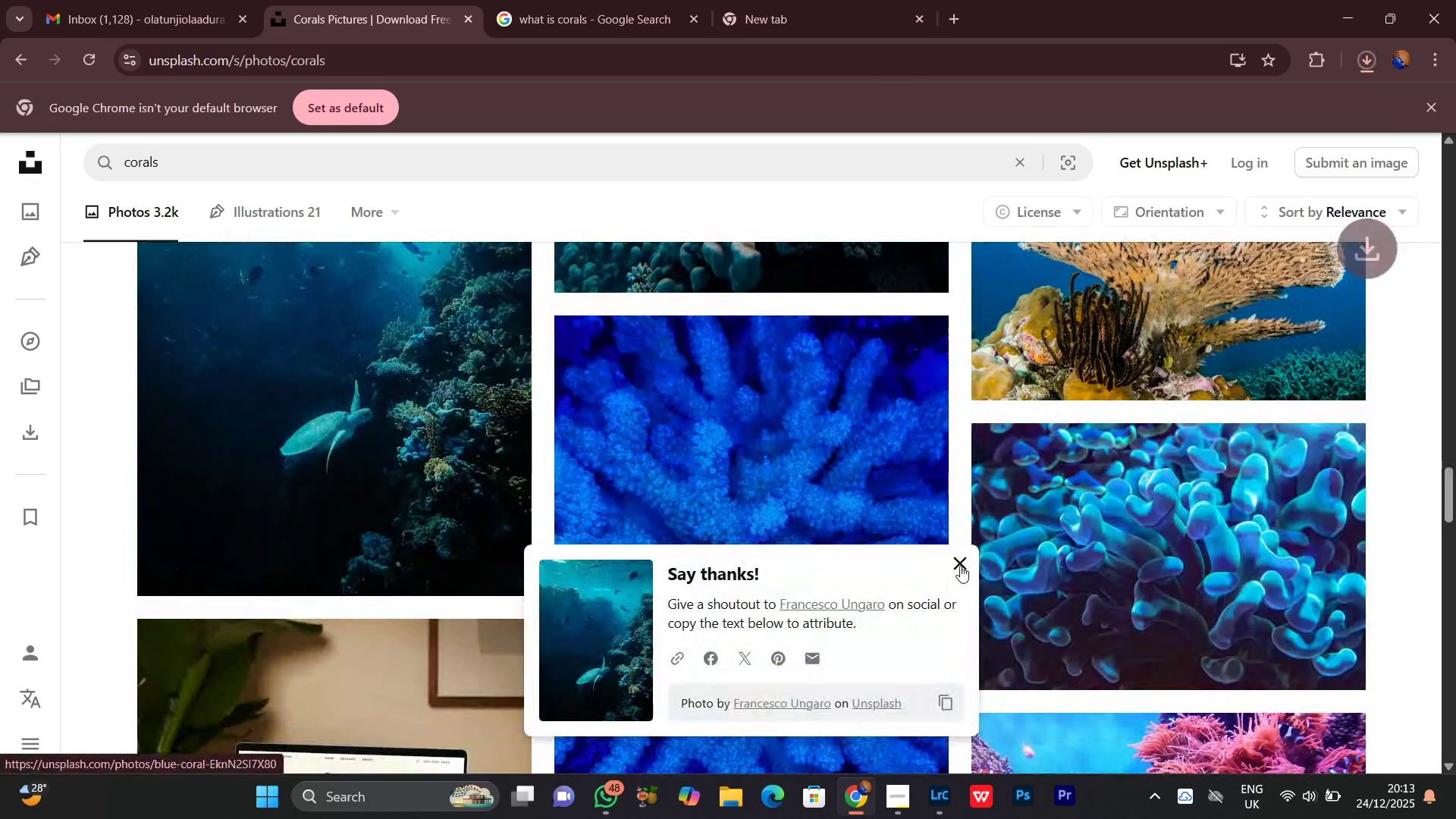 
left_click([960, 563])
 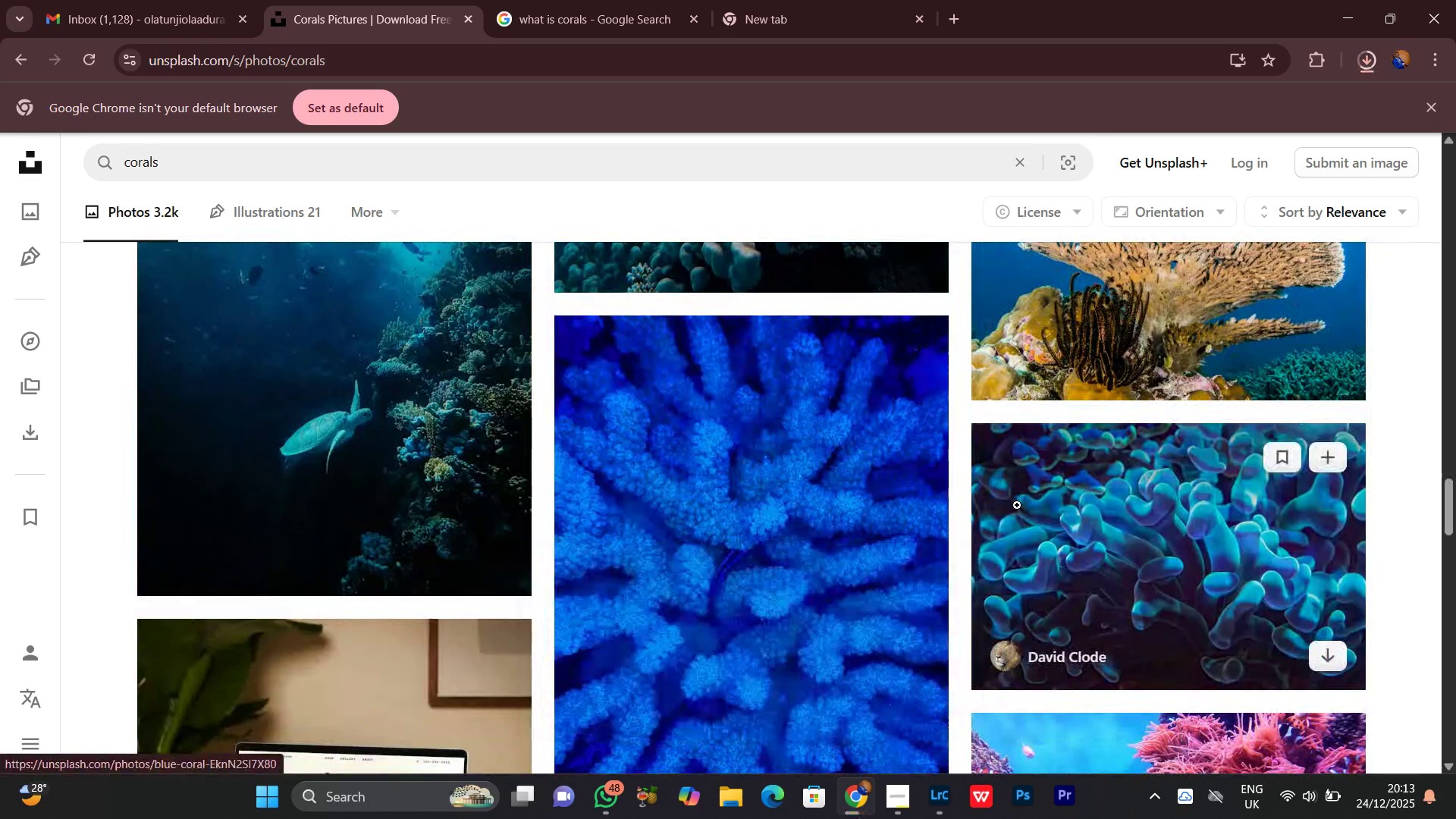 
scroll: coordinate [1017, 505], scroll_direction: down, amount: 2.0
 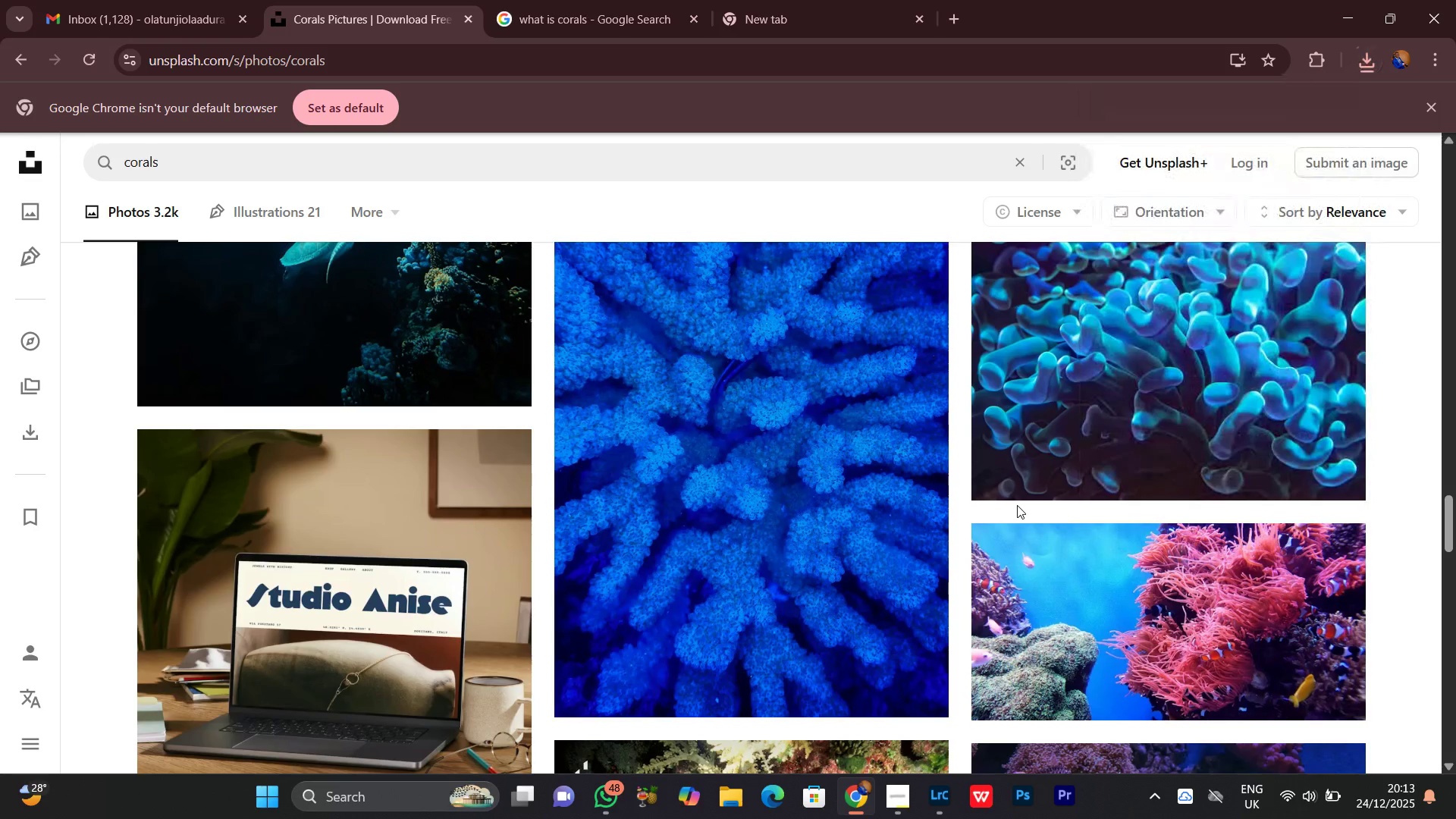 
wait(12.32)
 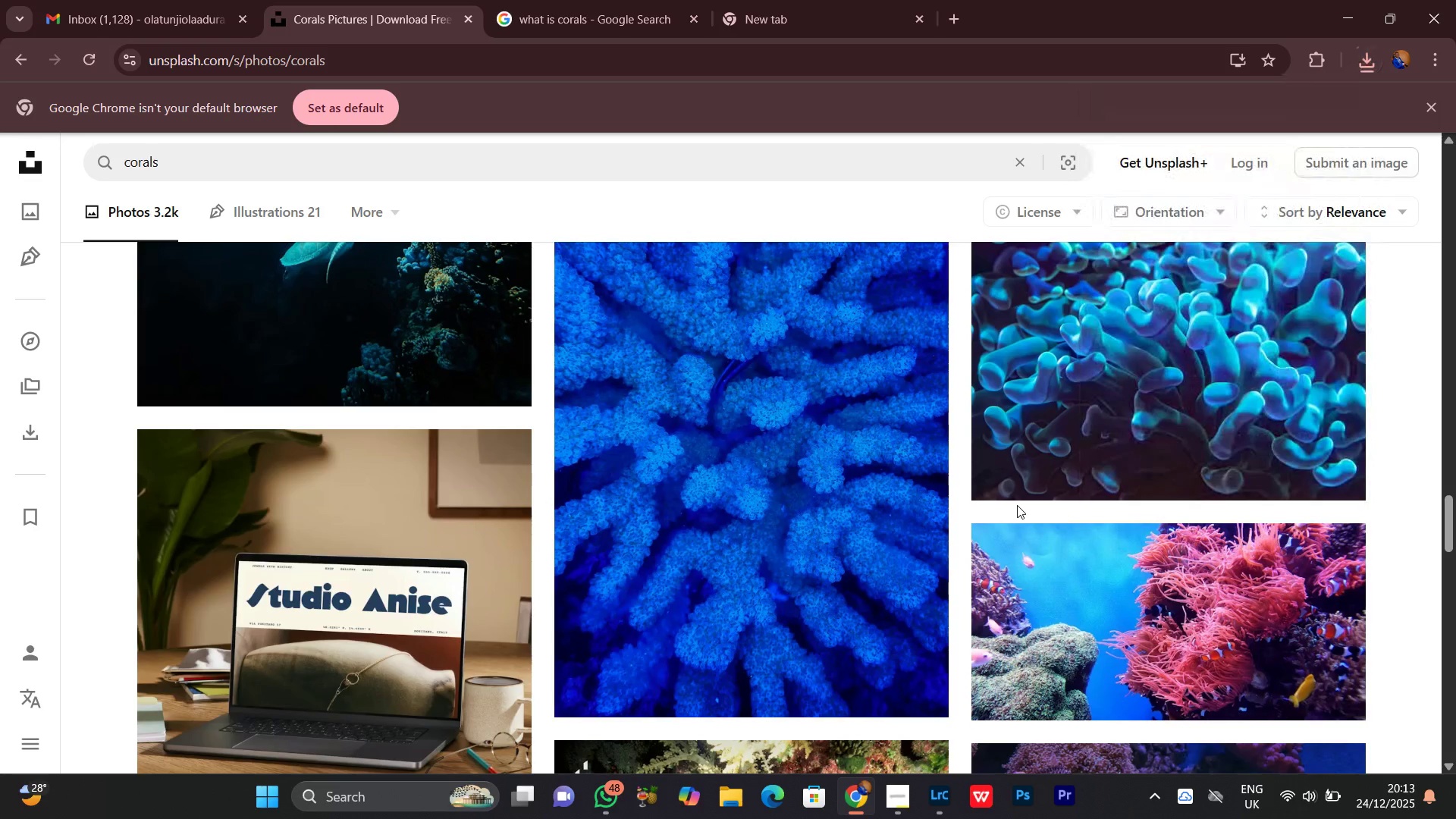 
scroll: coordinate [1017, 505], scroll_direction: down, amount: 3.0
 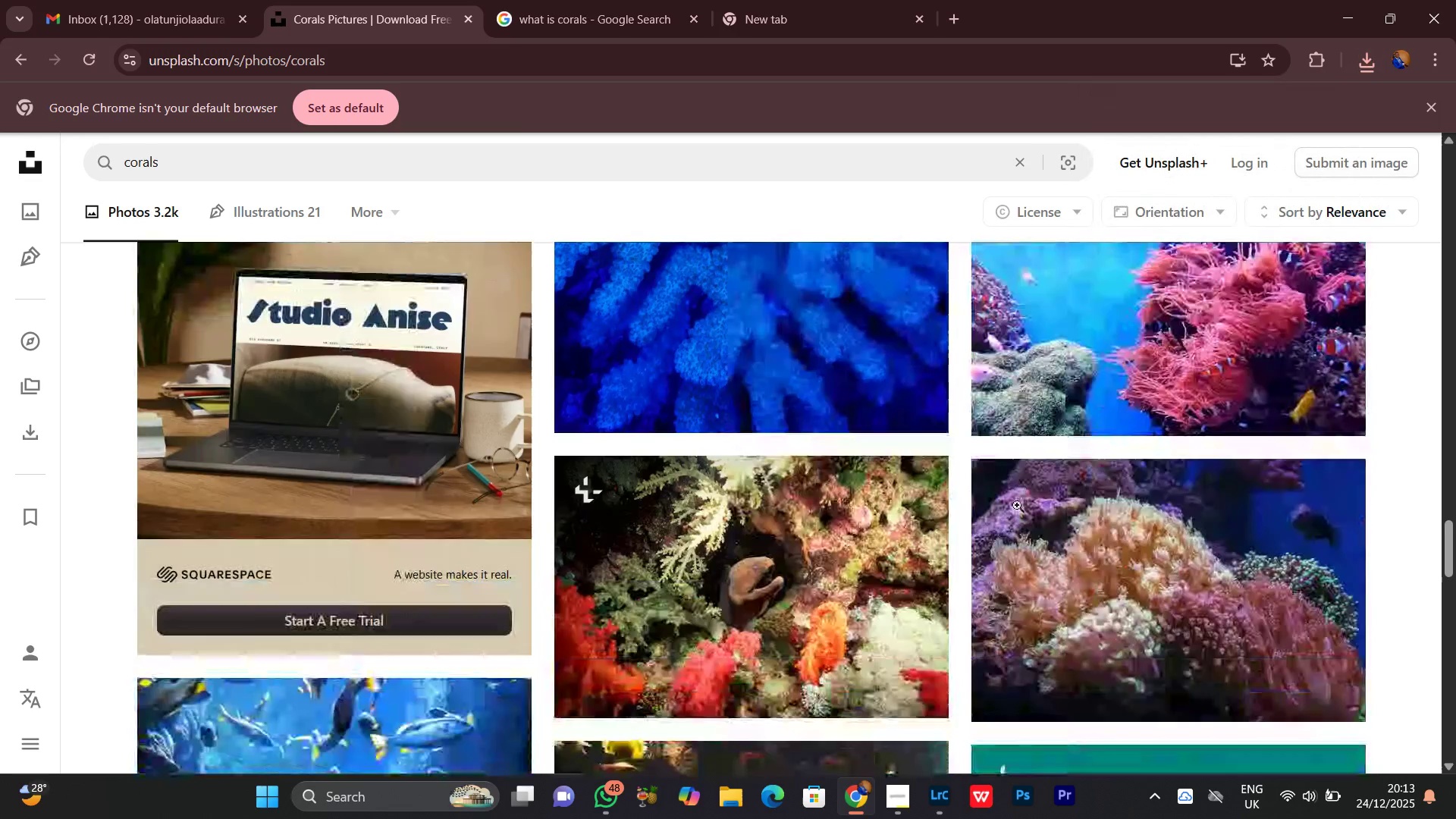 
scroll: coordinate [1017, 505], scroll_direction: up, amount: 3.0
 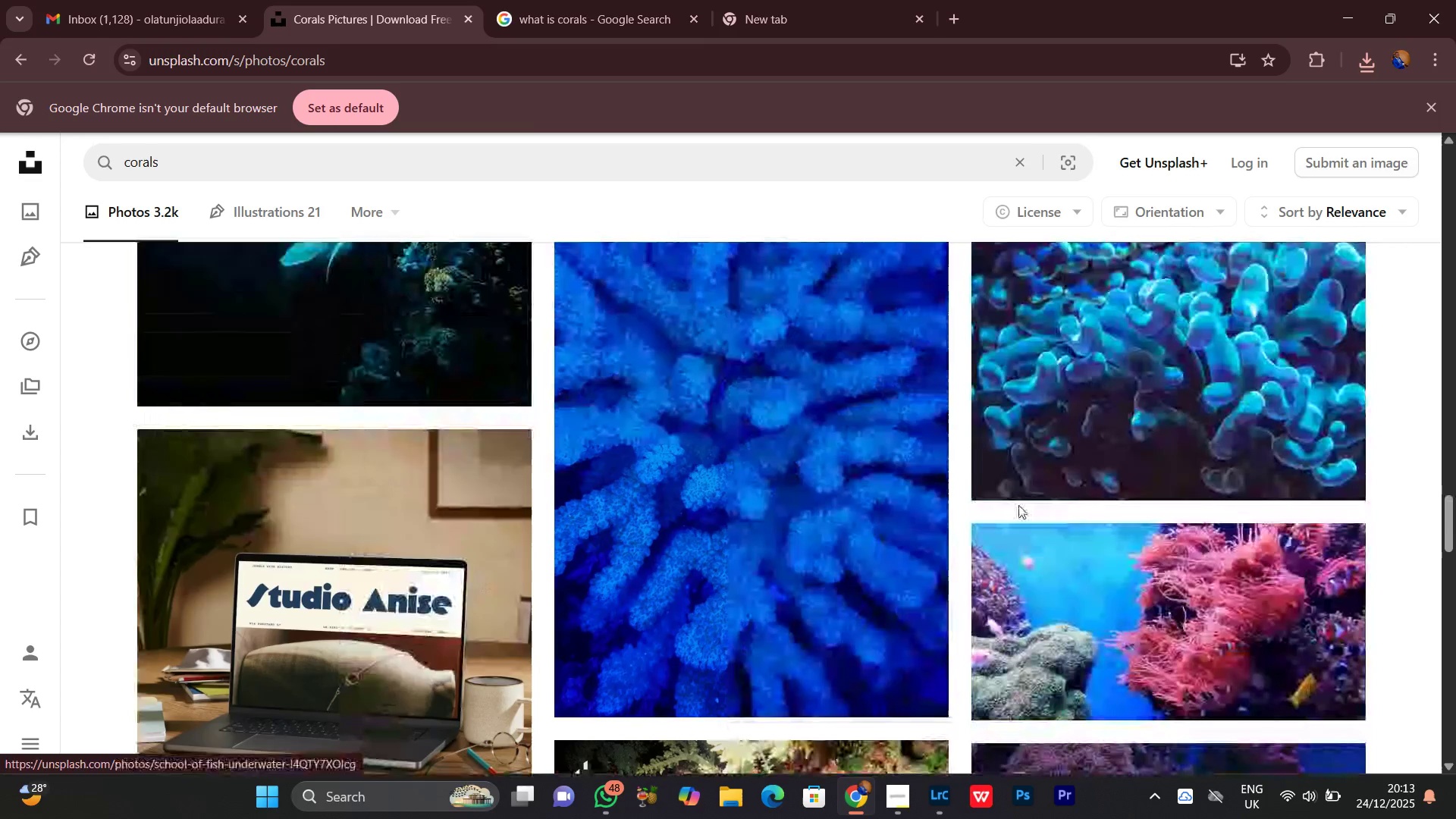 
scroll: coordinate [1018, 505], scroll_direction: down, amount: 3.0
 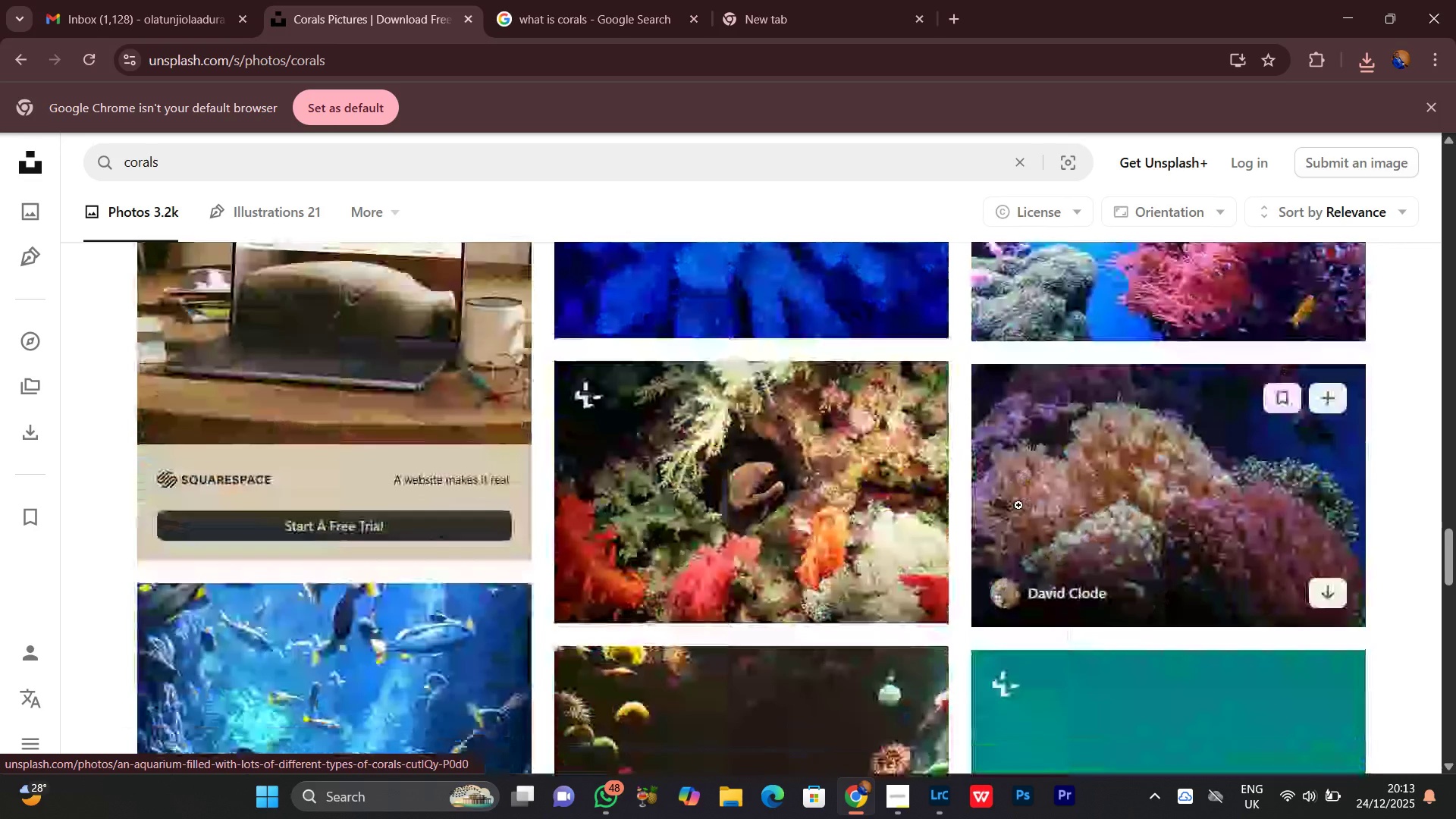 
scroll: coordinate [1017, 504], scroll_direction: none, amount: 0.0
 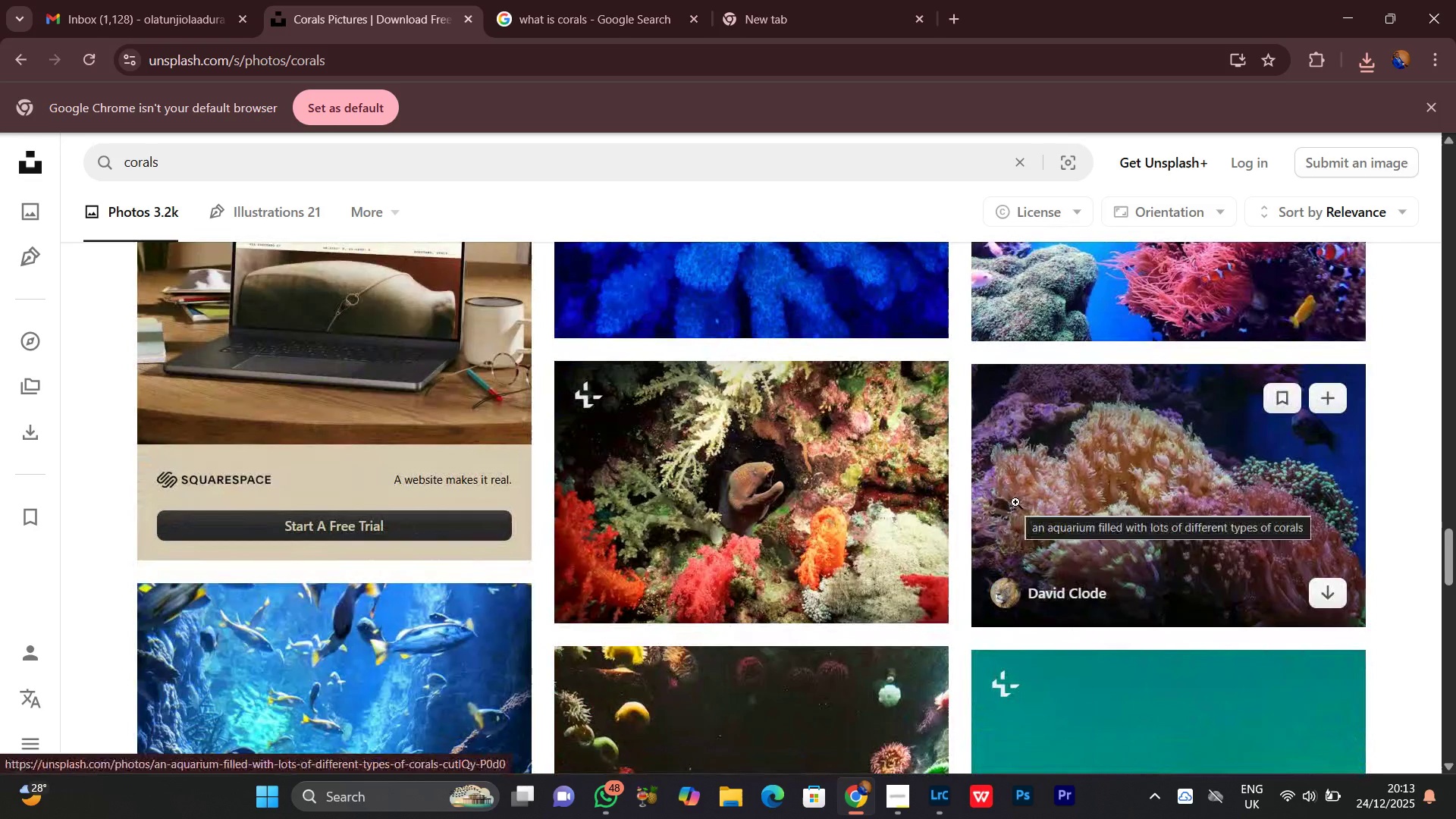 
scroll: coordinate [1015, 501], scroll_direction: up, amount: 2.0
 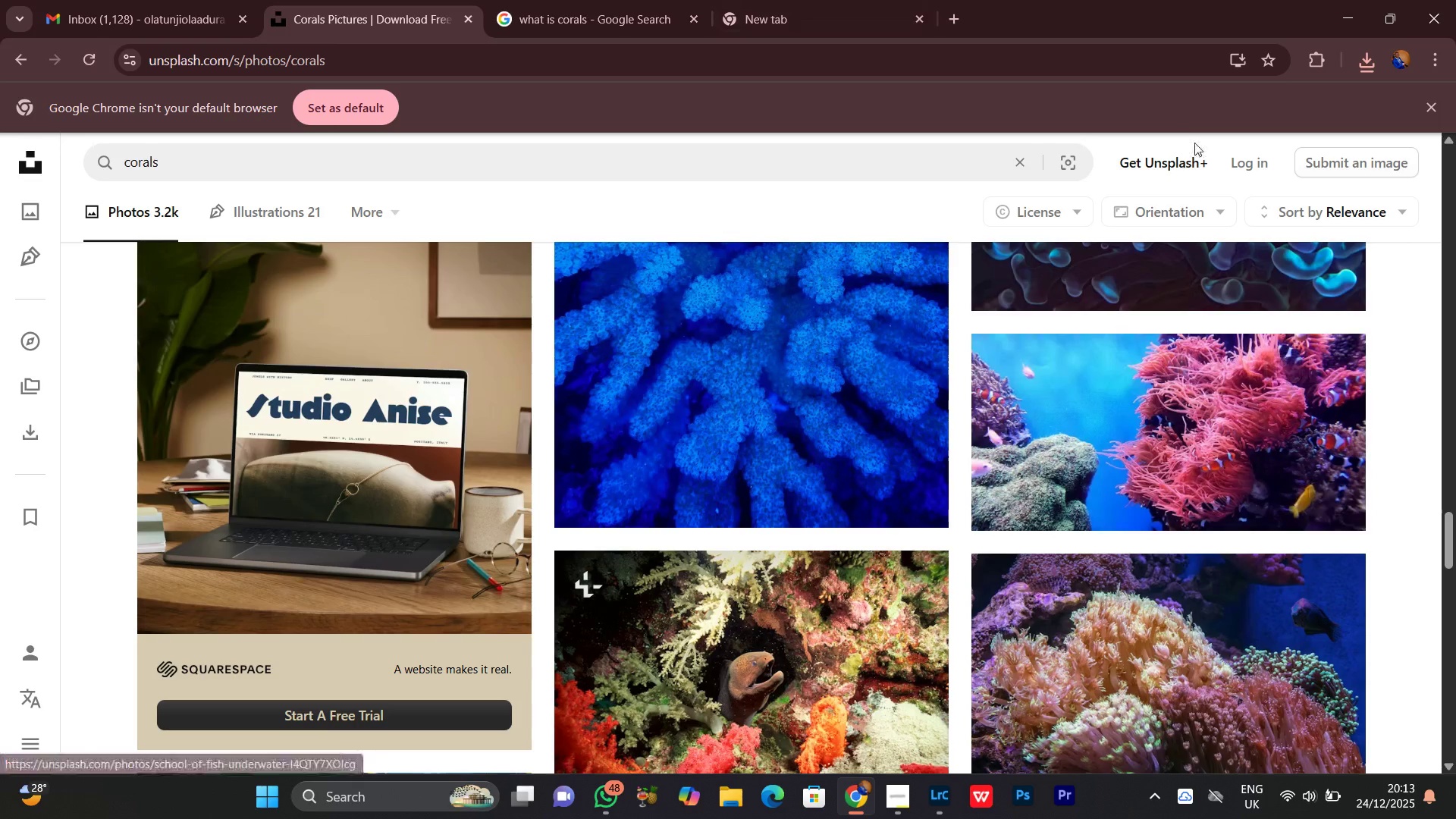 
wait(7.17)
 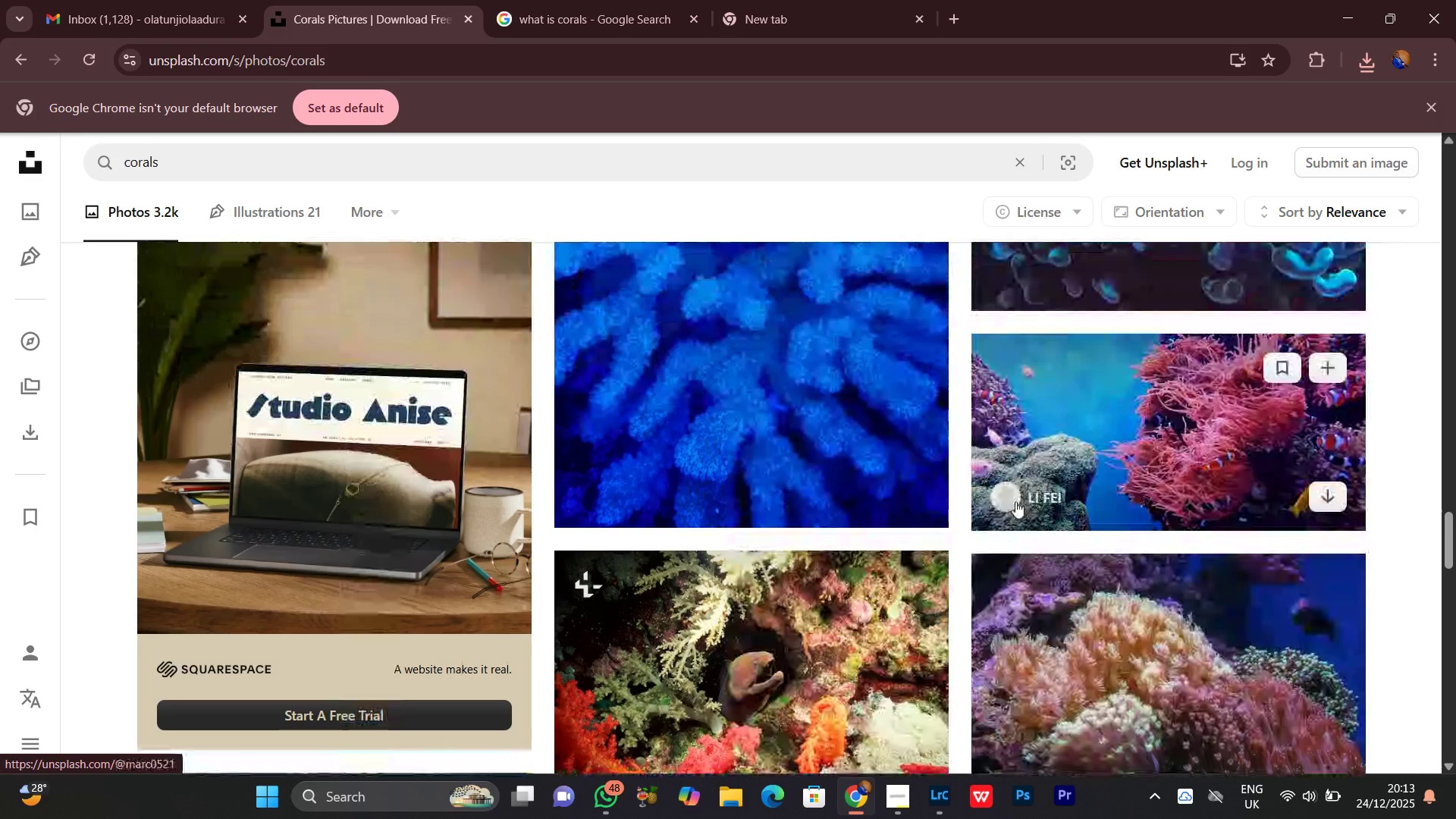 
scroll: coordinate [843, 454], scroll_direction: down, amount: 7.0
 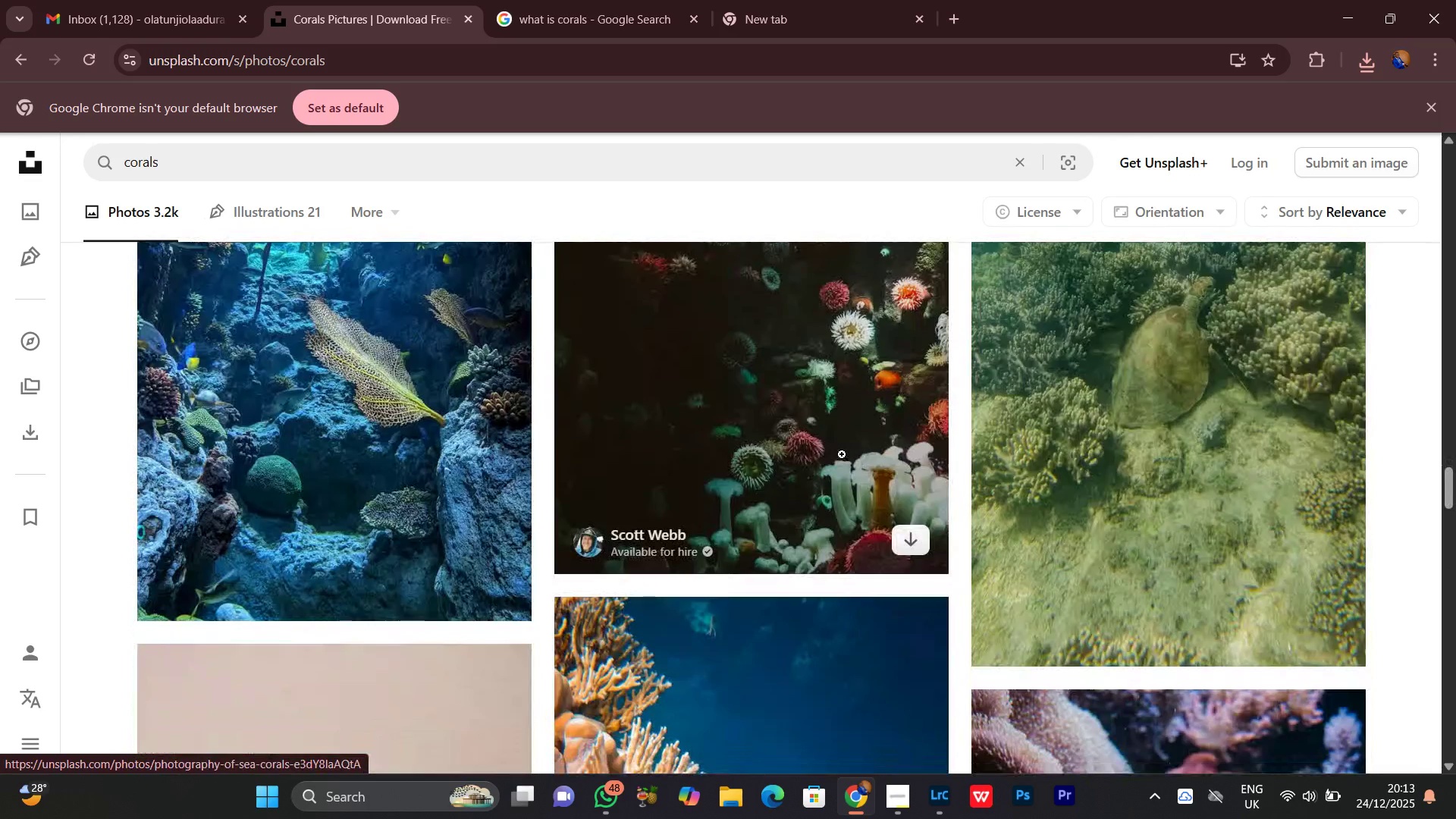 
scroll: coordinate [840, 455], scroll_direction: up, amount: 8.0
 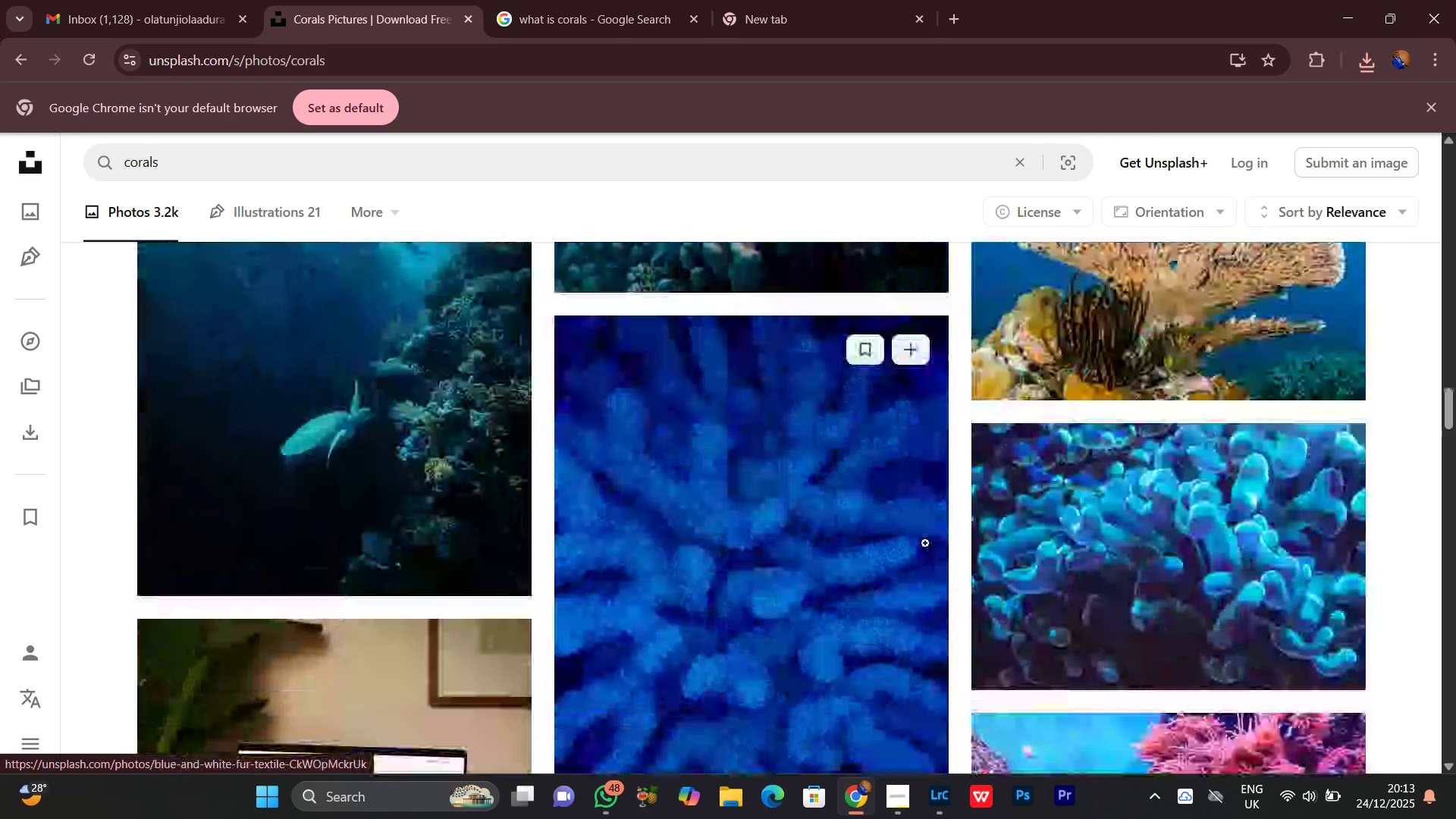 
scroll: coordinate [1222, 618], scroll_direction: down, amount: 6.0
 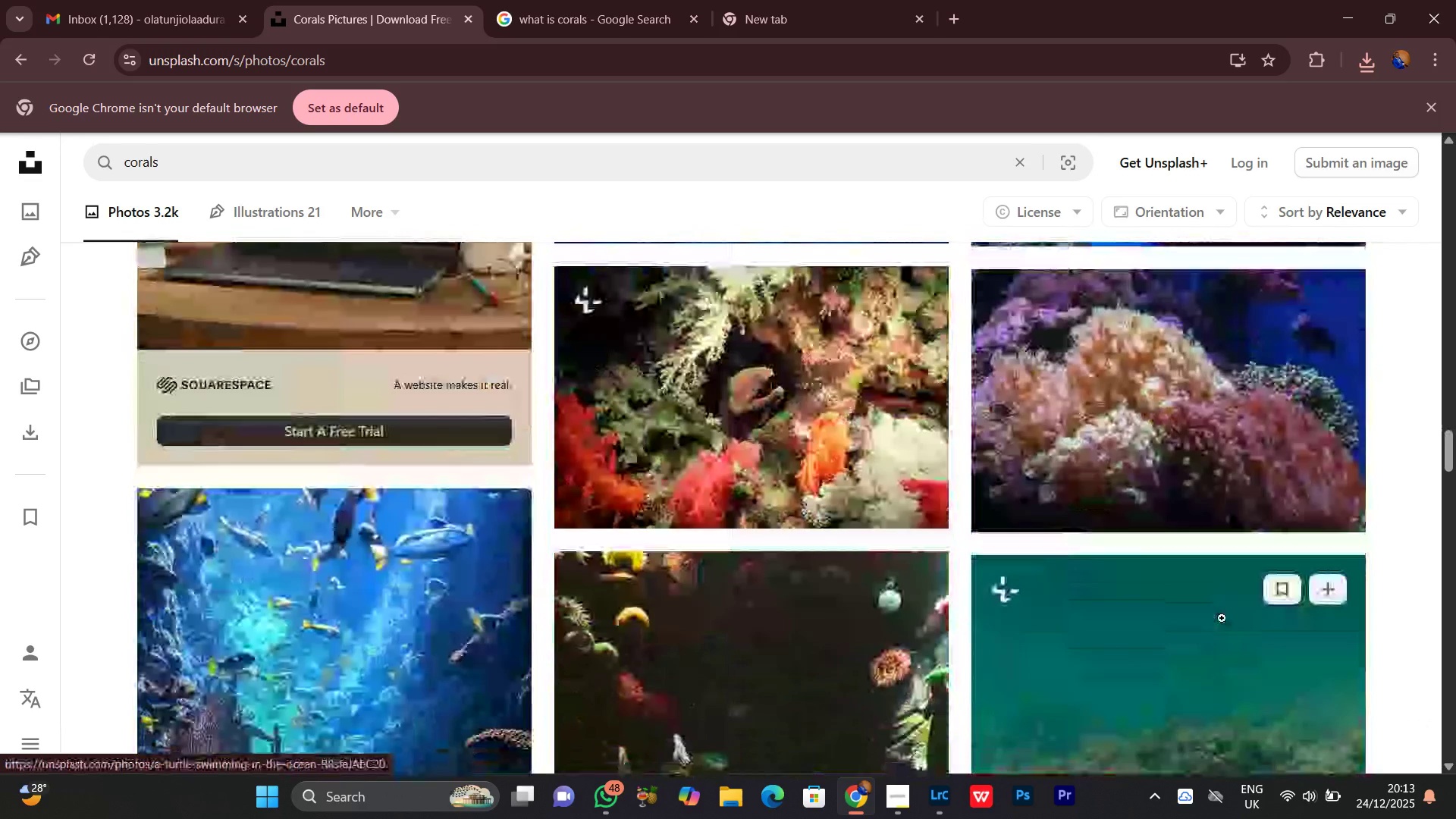 
scroll: coordinate [1222, 617], scroll_direction: up, amount: 2.0
 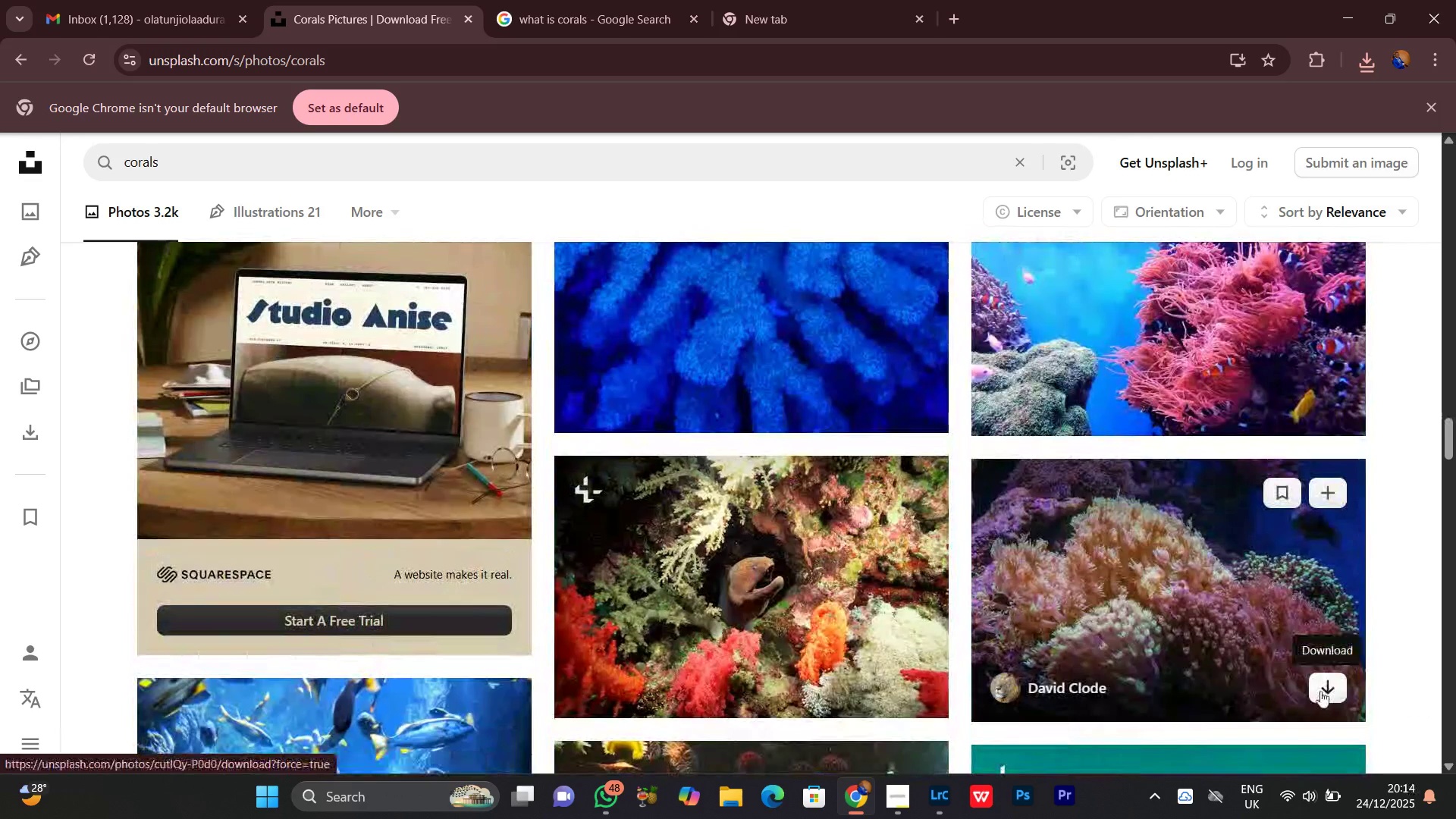 
left_click([1320, 689])
 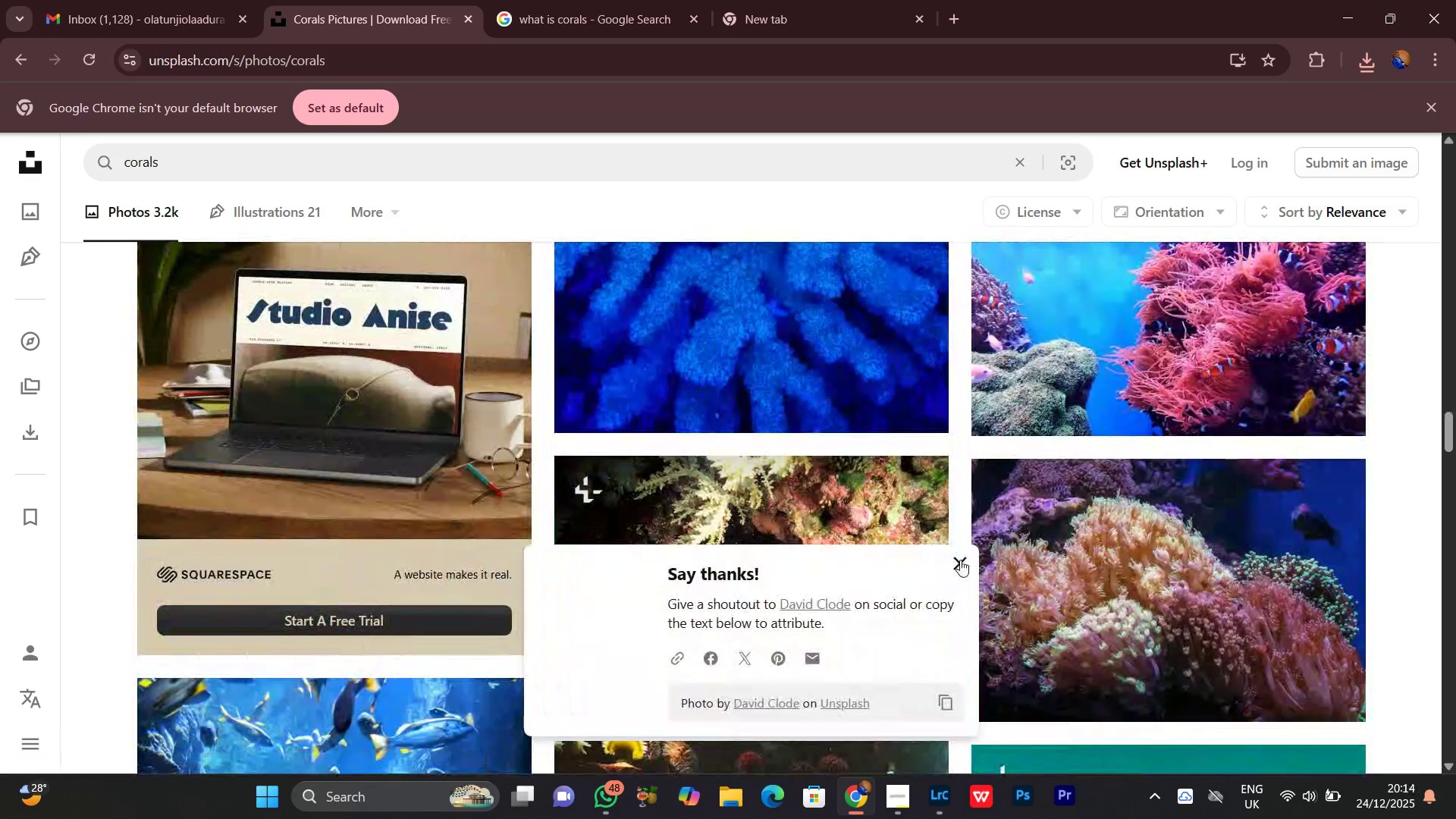 
left_click([961, 560])
 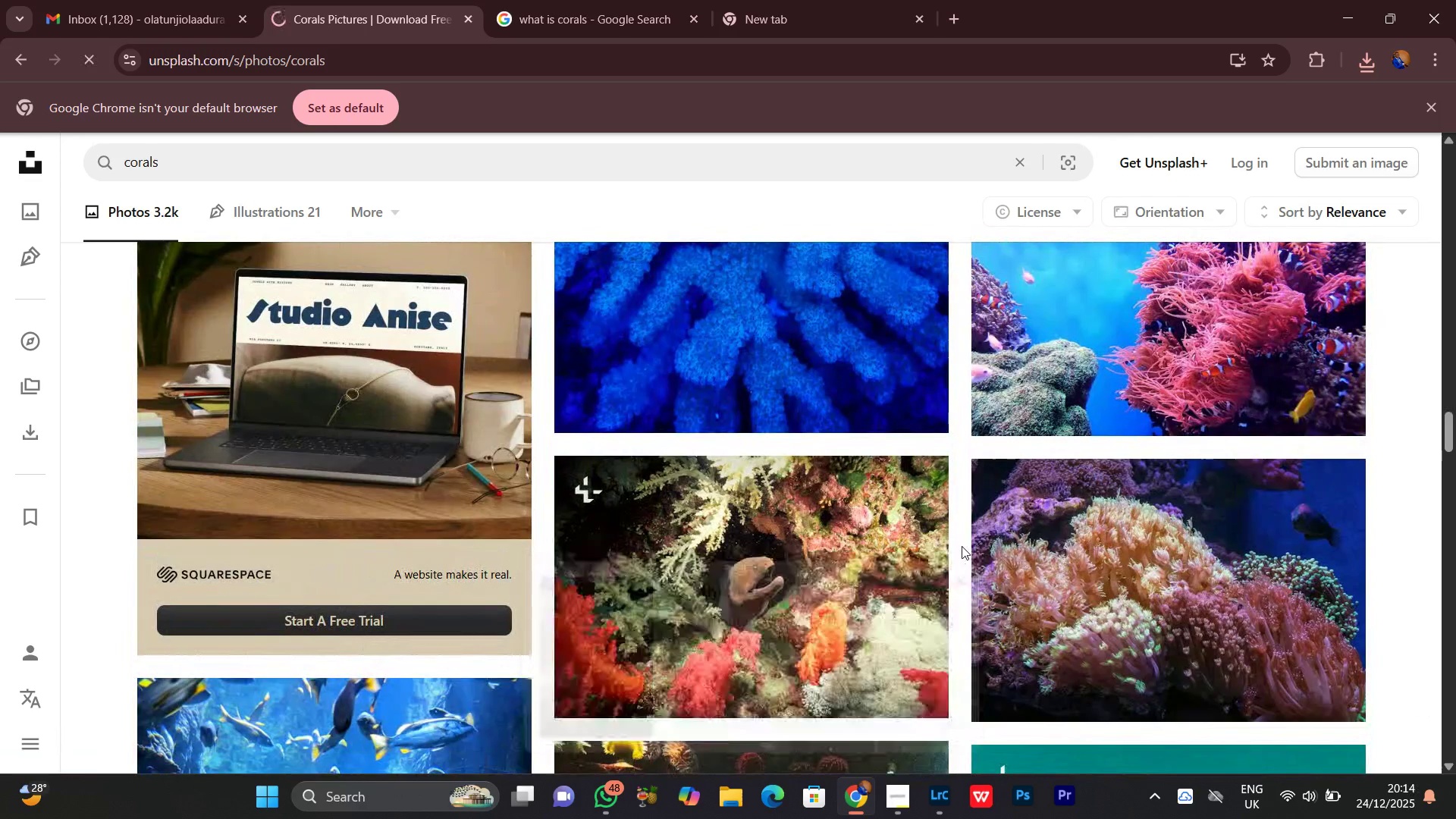 
scroll: coordinate [962, 546], scroll_direction: down, amount: 7.0
 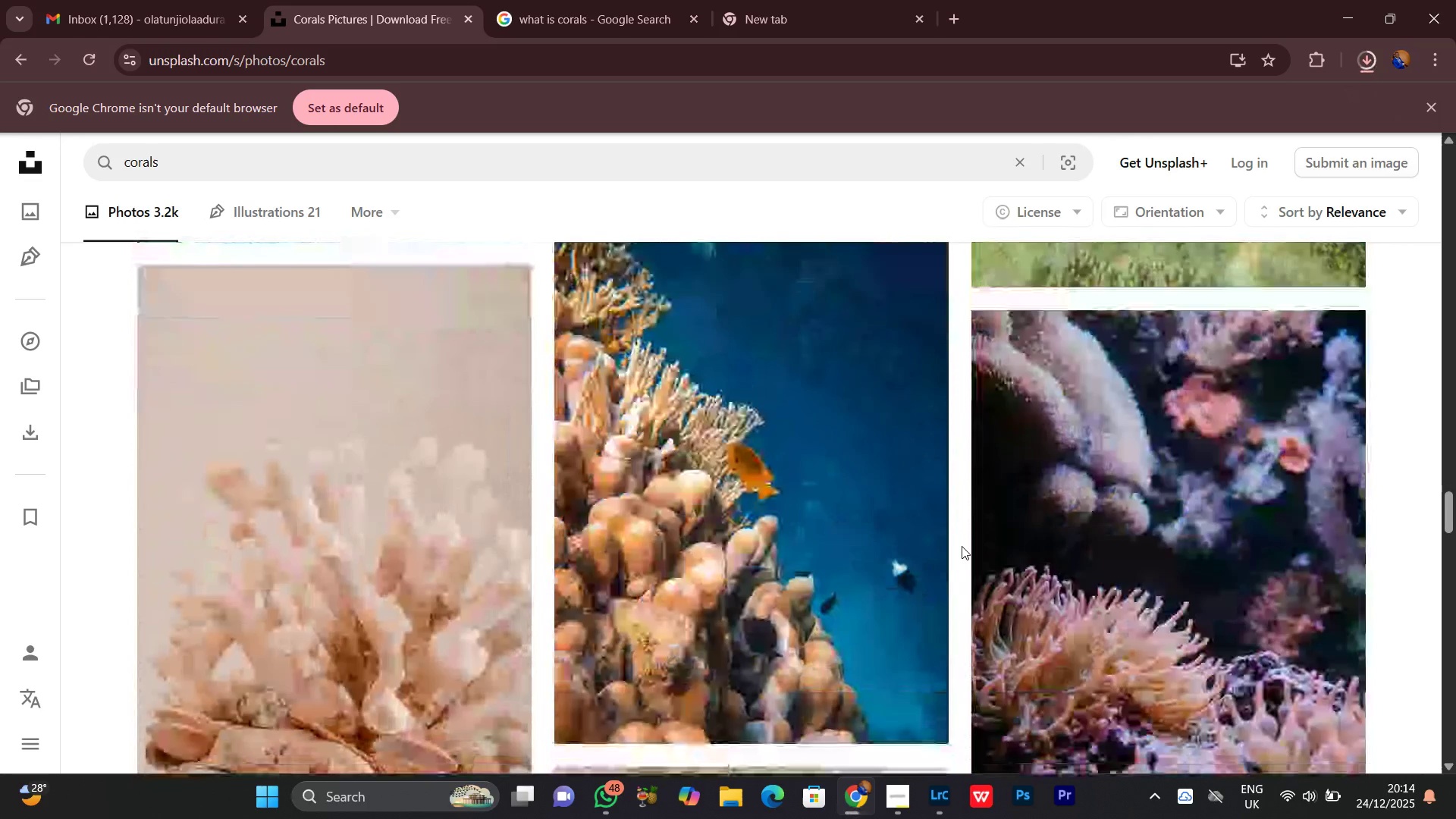 
scroll: coordinate [962, 546], scroll_direction: up, amount: 1.0
 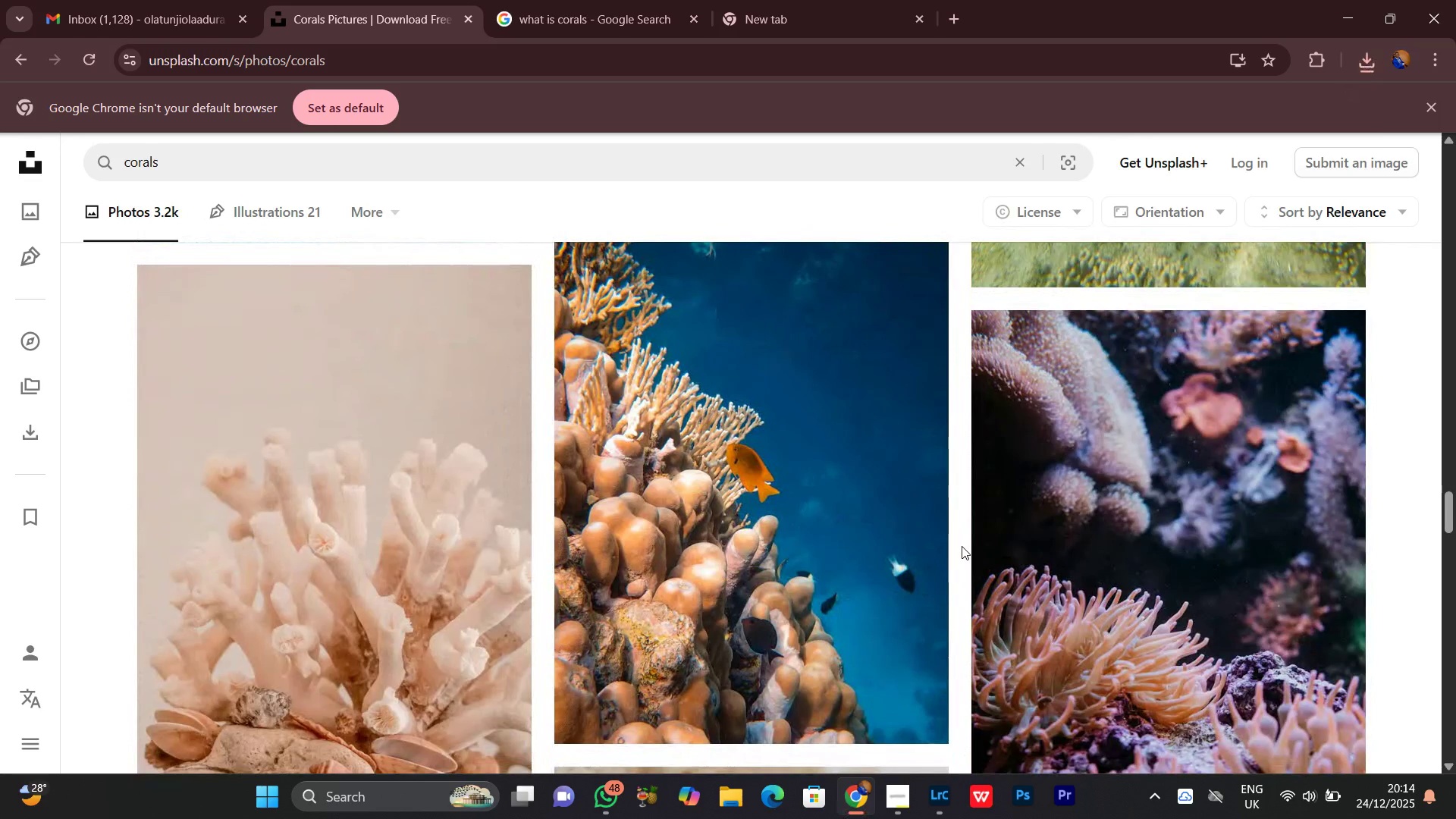 
scroll: coordinate [962, 546], scroll_direction: down, amount: 2.0
 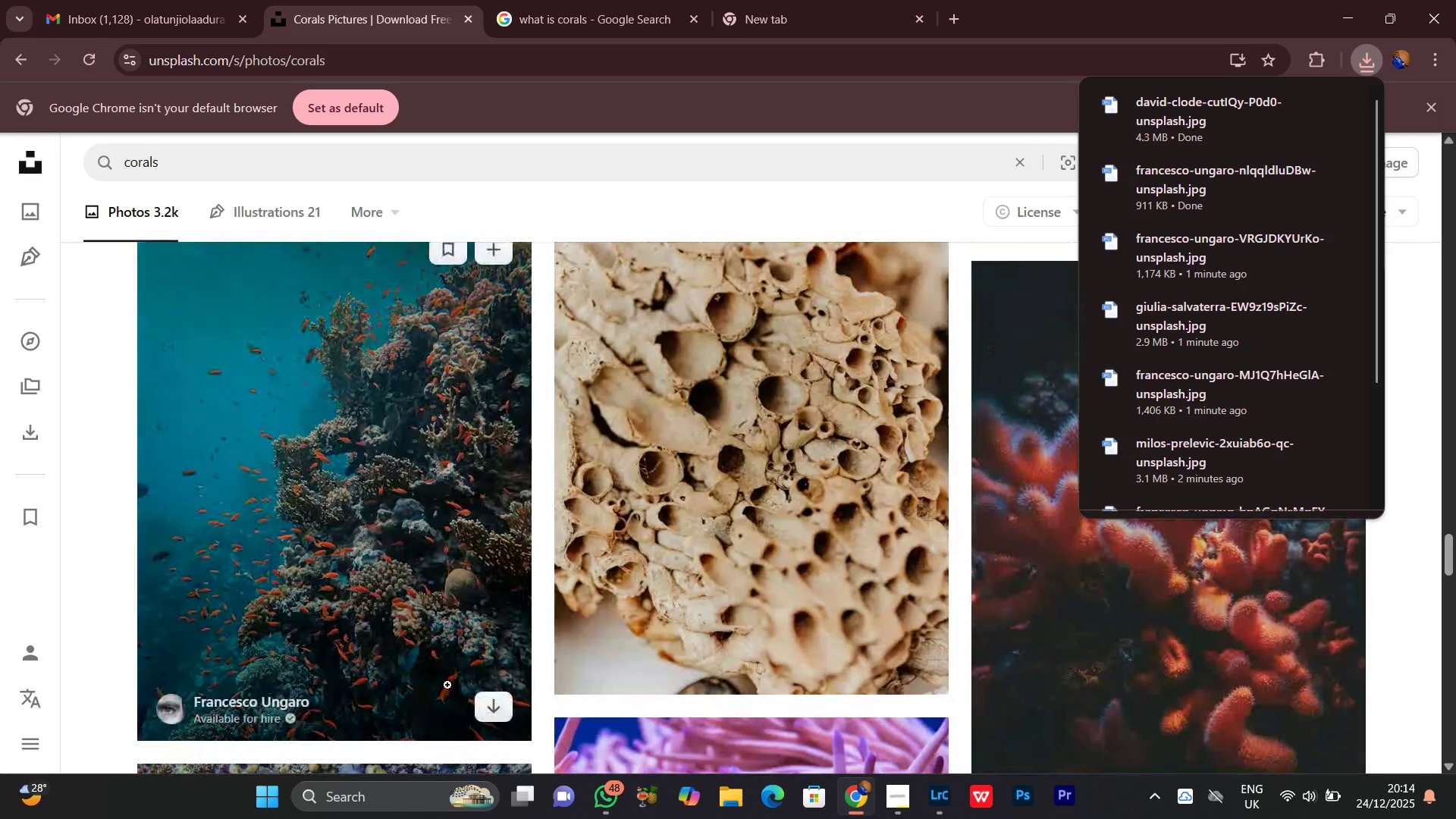 
left_click([490, 713])
 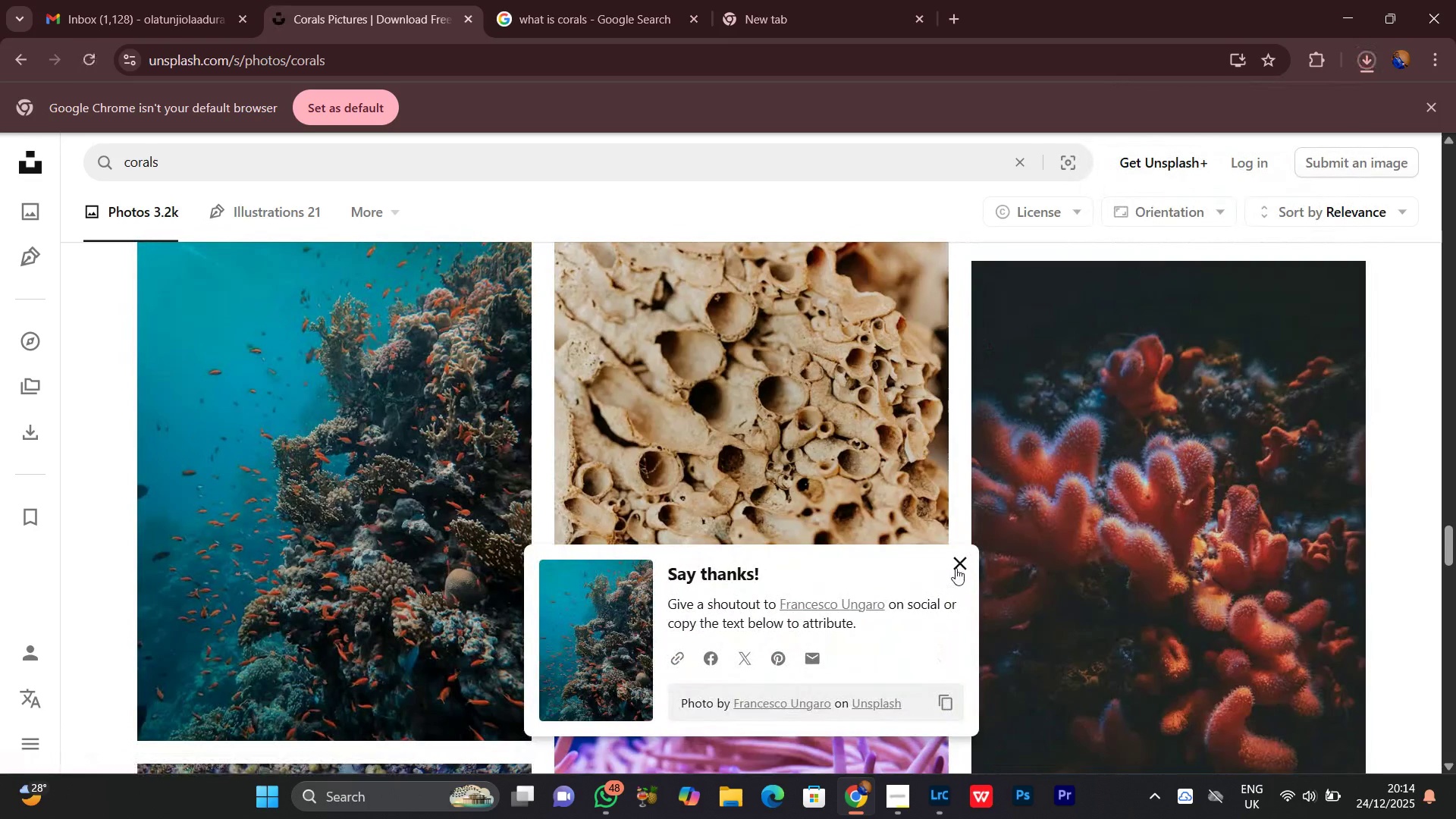 
left_click([956, 568])
 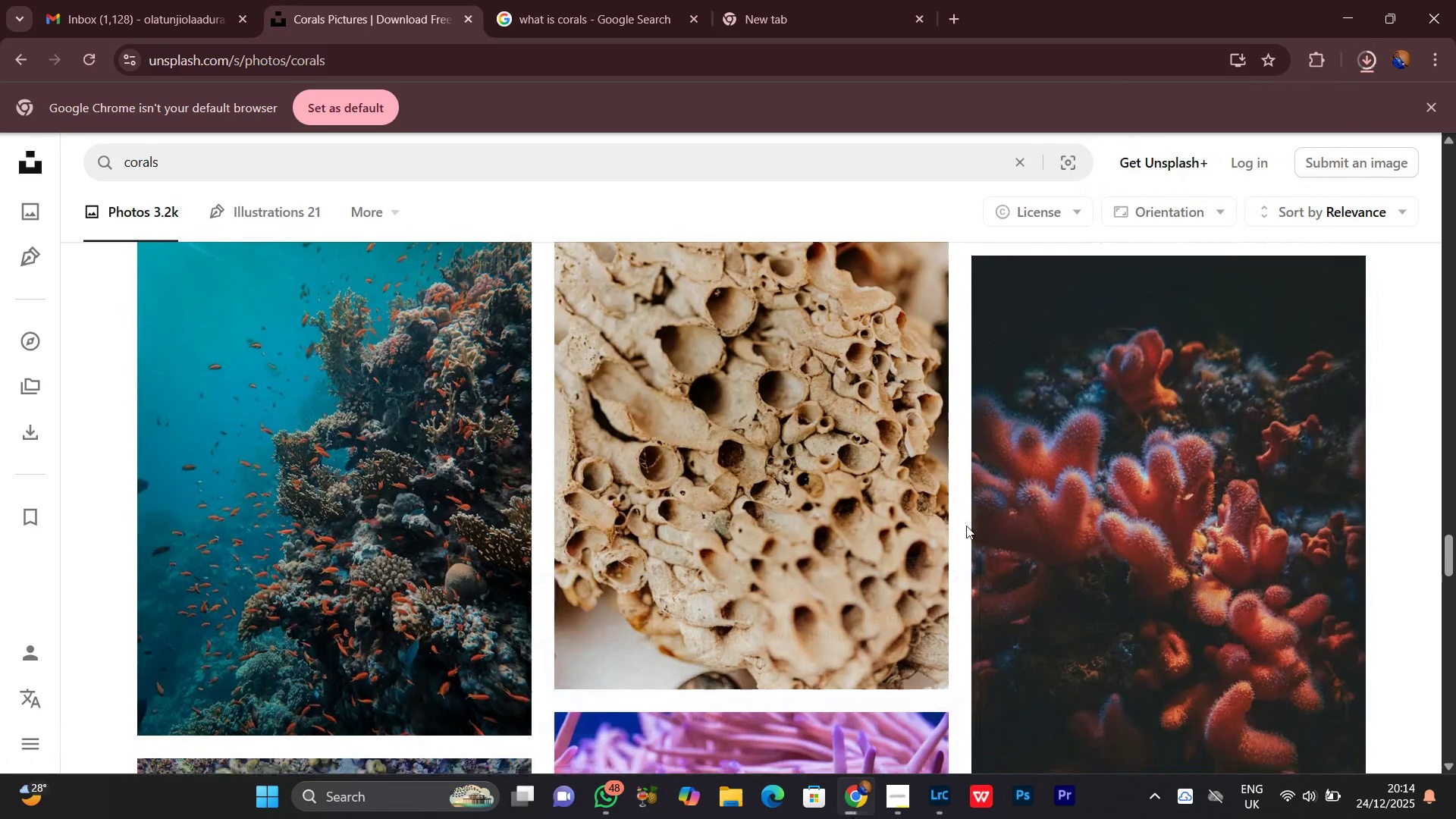 
scroll: coordinate [971, 525], scroll_direction: down, amount: 6.0
 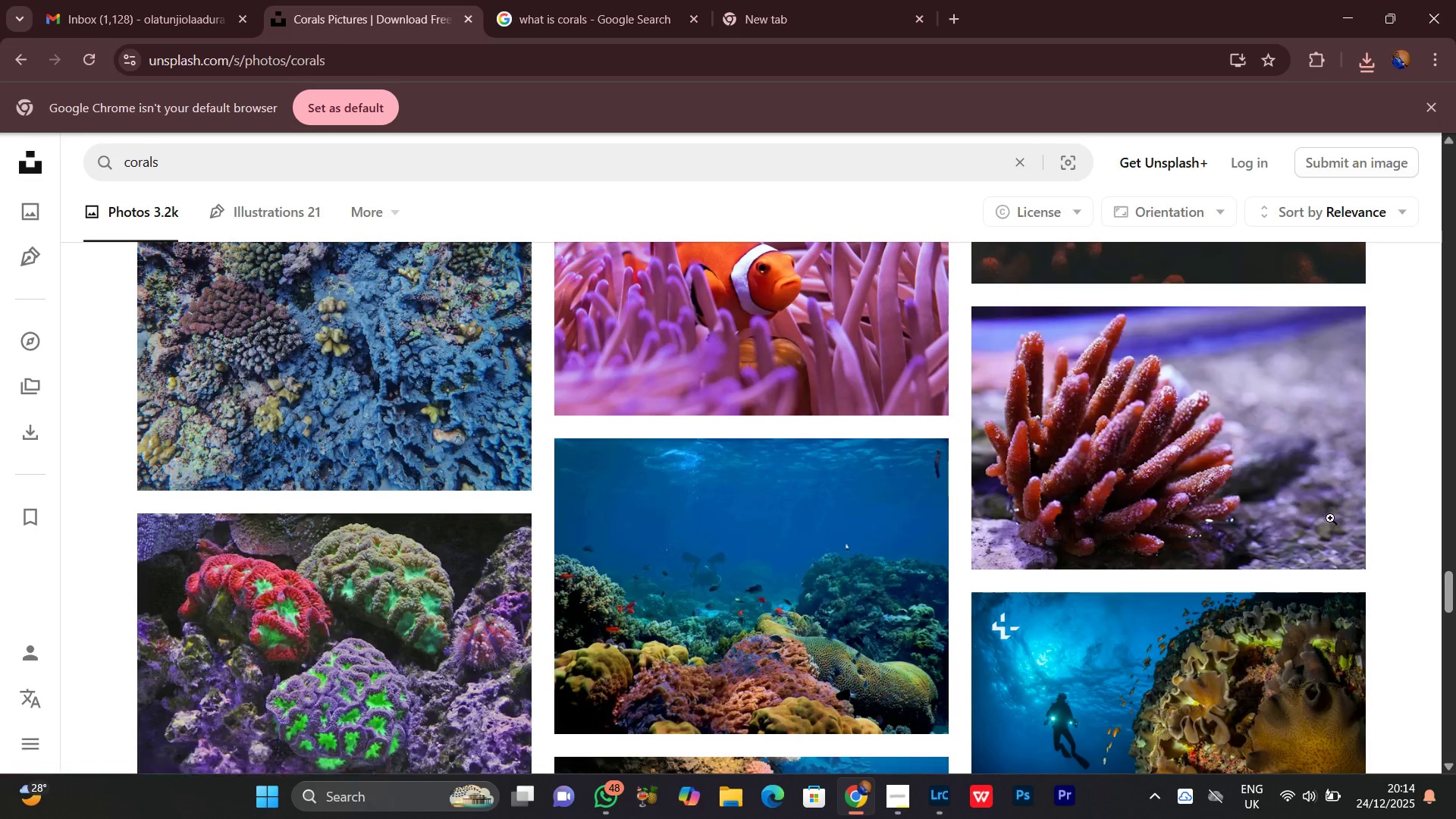 
left_click([1323, 533])
 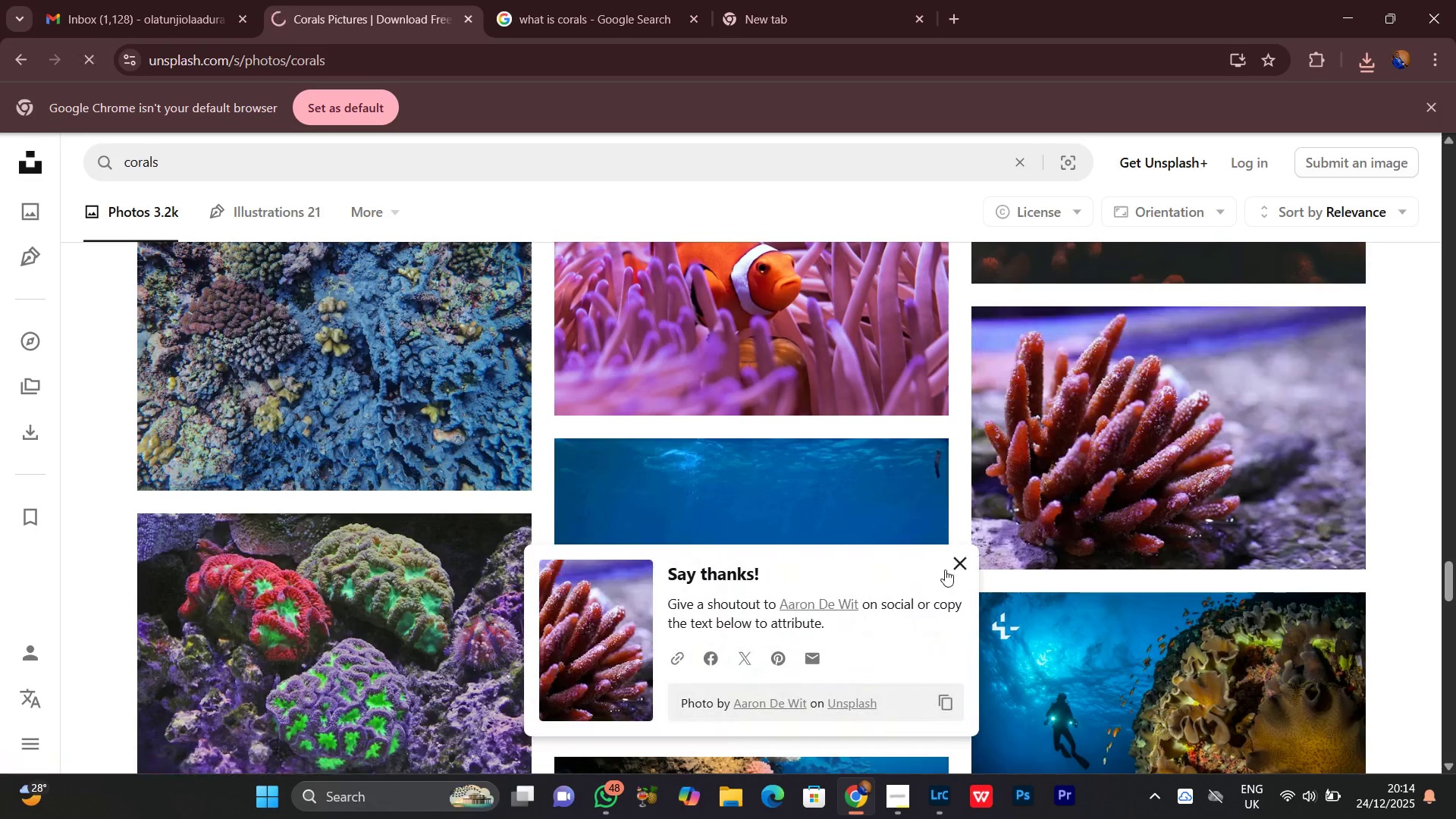 
left_click([955, 564])
 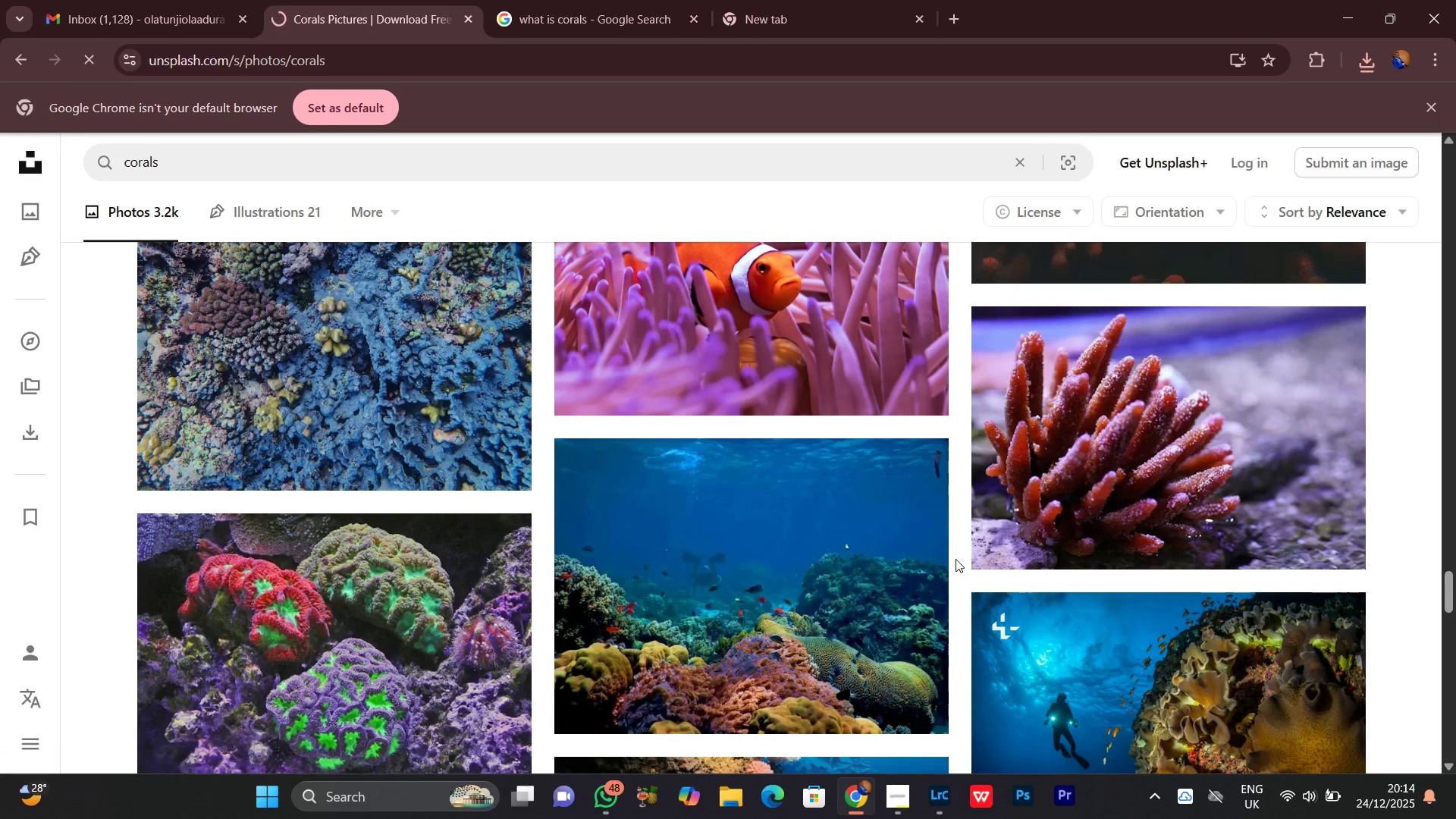 
scroll: coordinate [974, 598], scroll_direction: down, amount: 9.0
 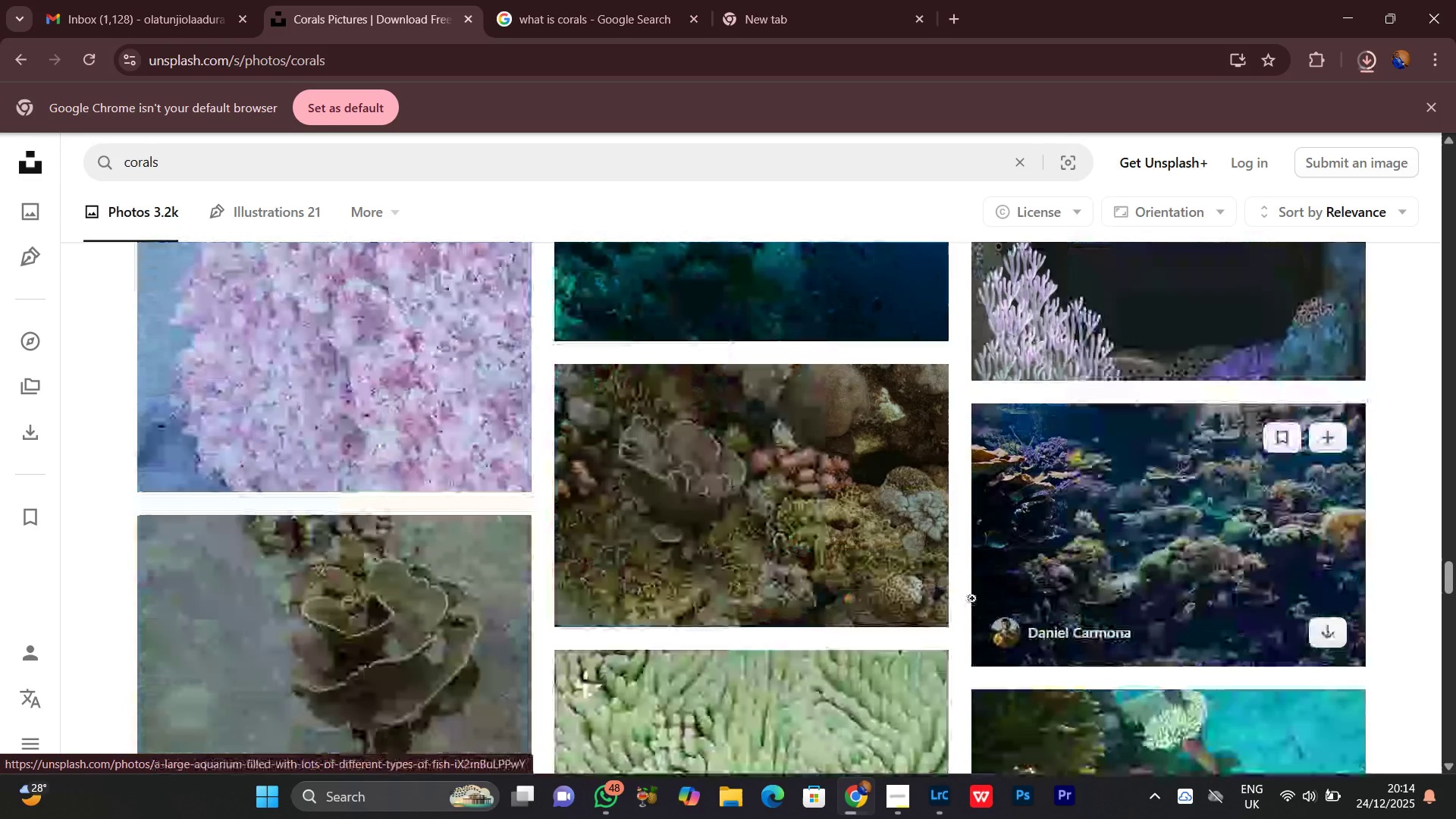 
scroll: coordinate [972, 598], scroll_direction: up, amount: 3.0
 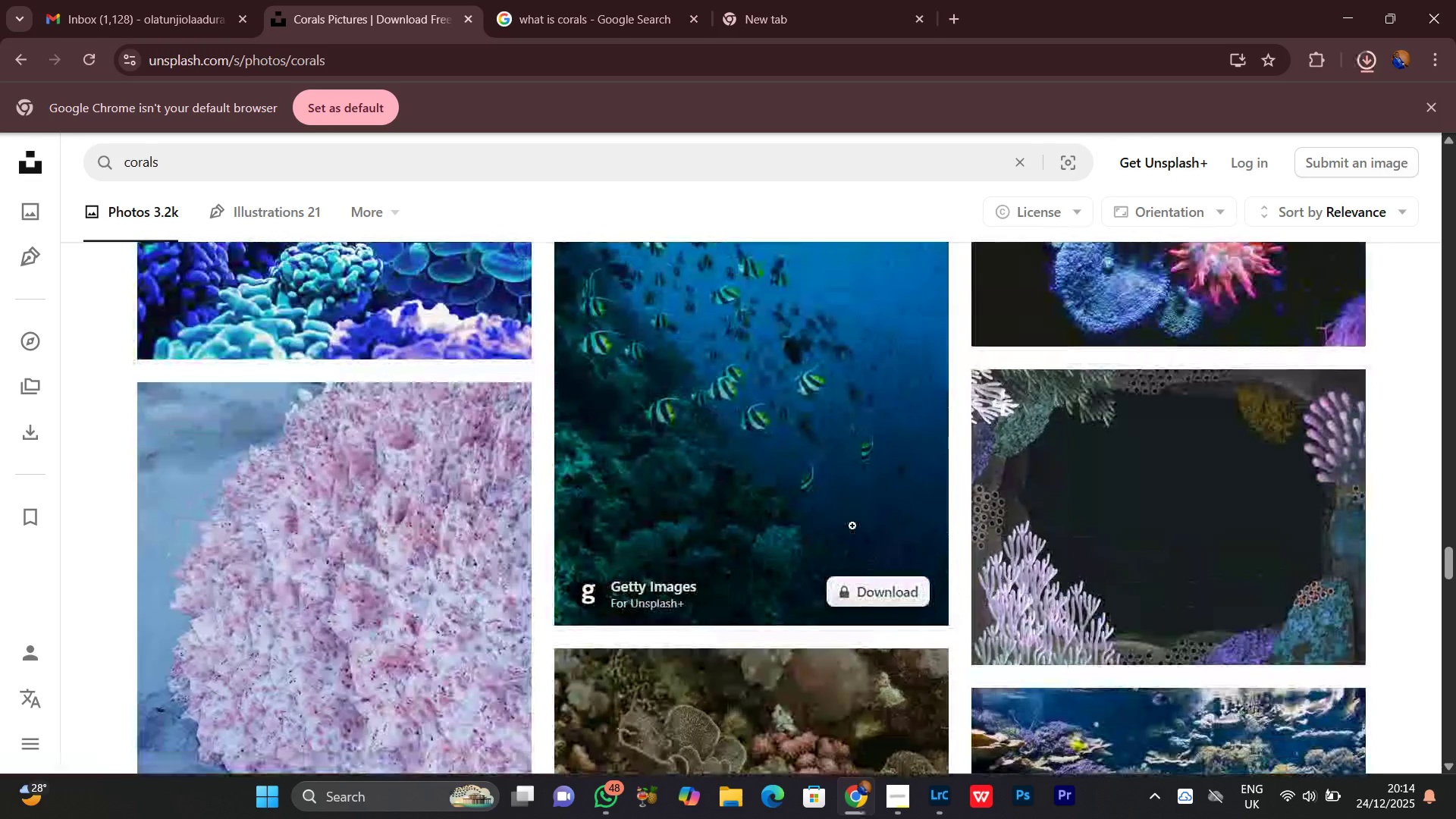 
scroll: coordinate [912, 623], scroll_direction: down, amount: 6.0
 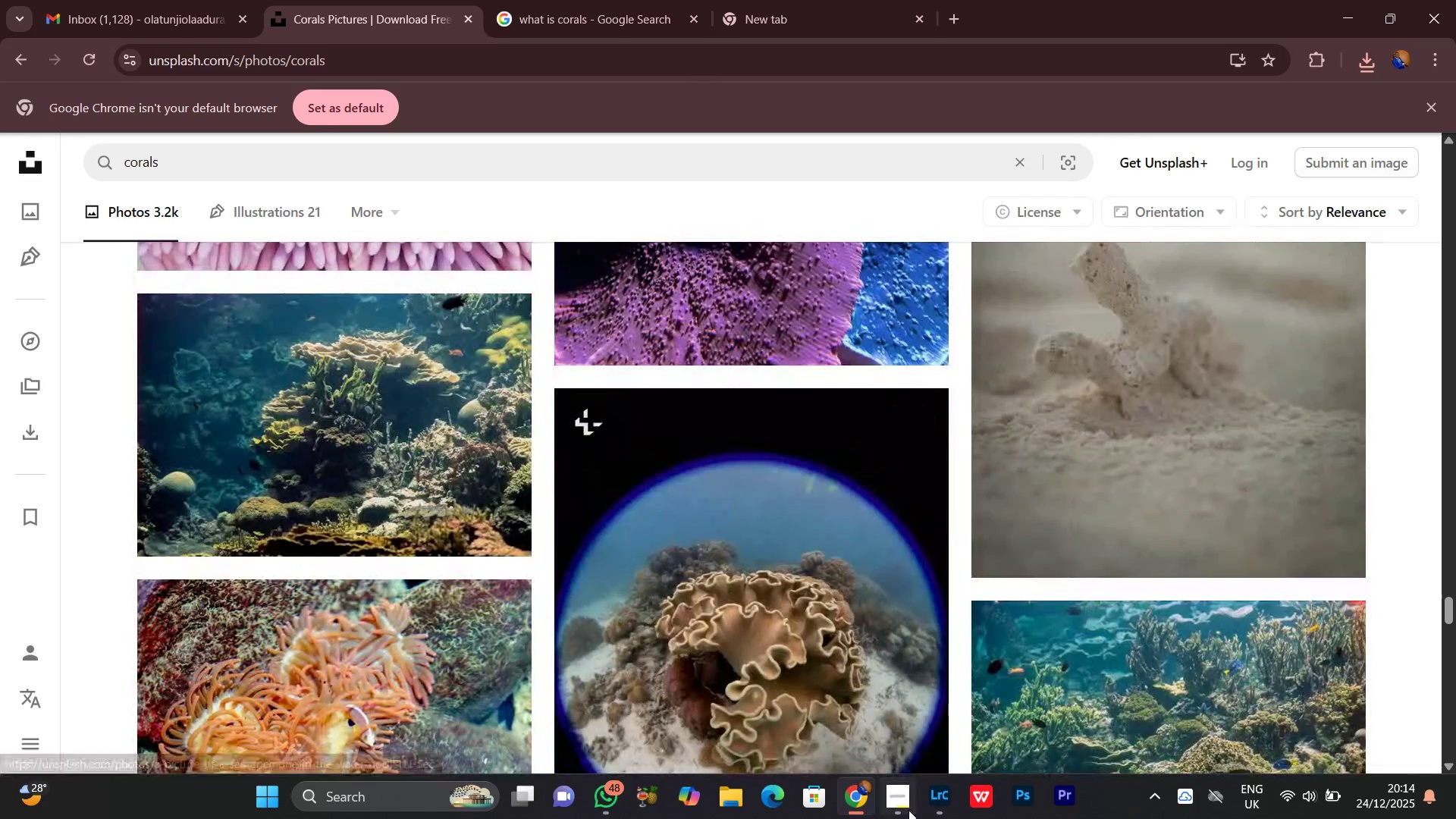 
left_click([908, 809])